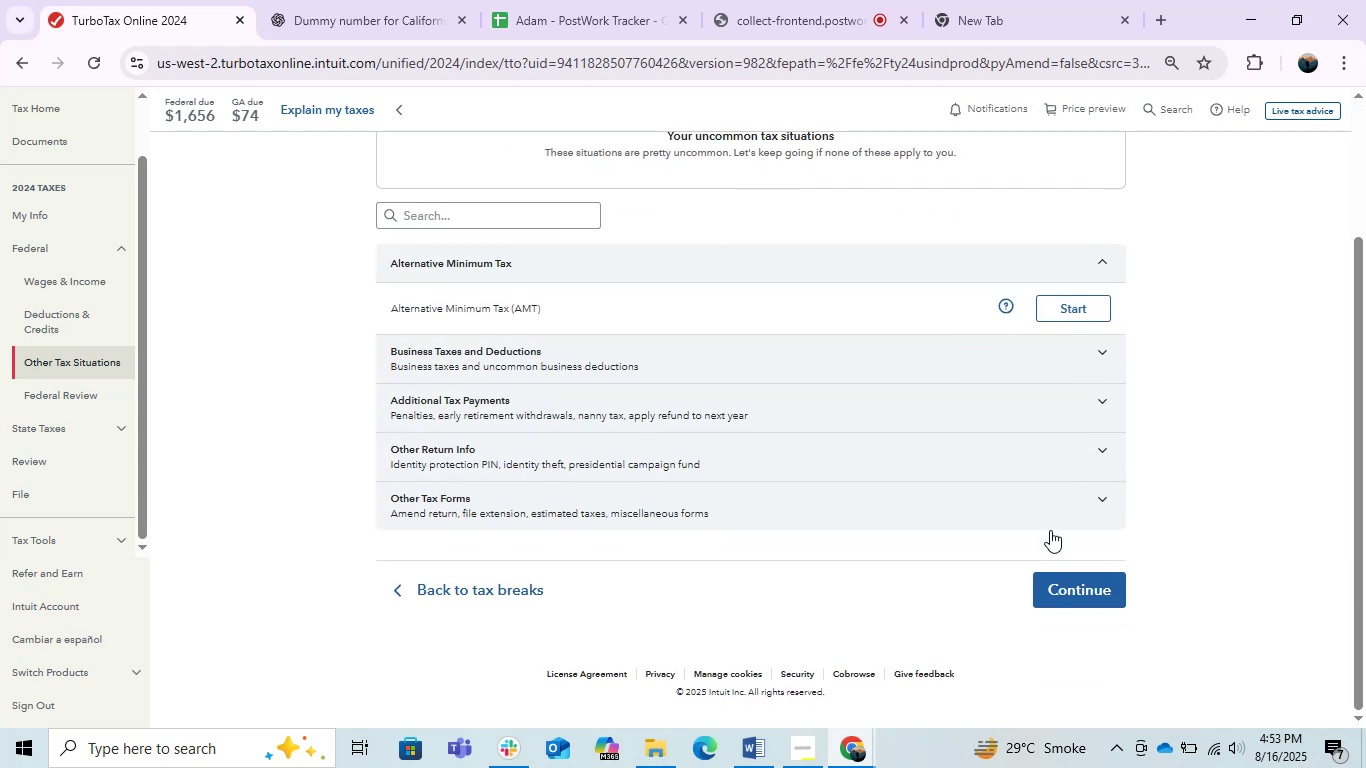 
wait(6.14)
 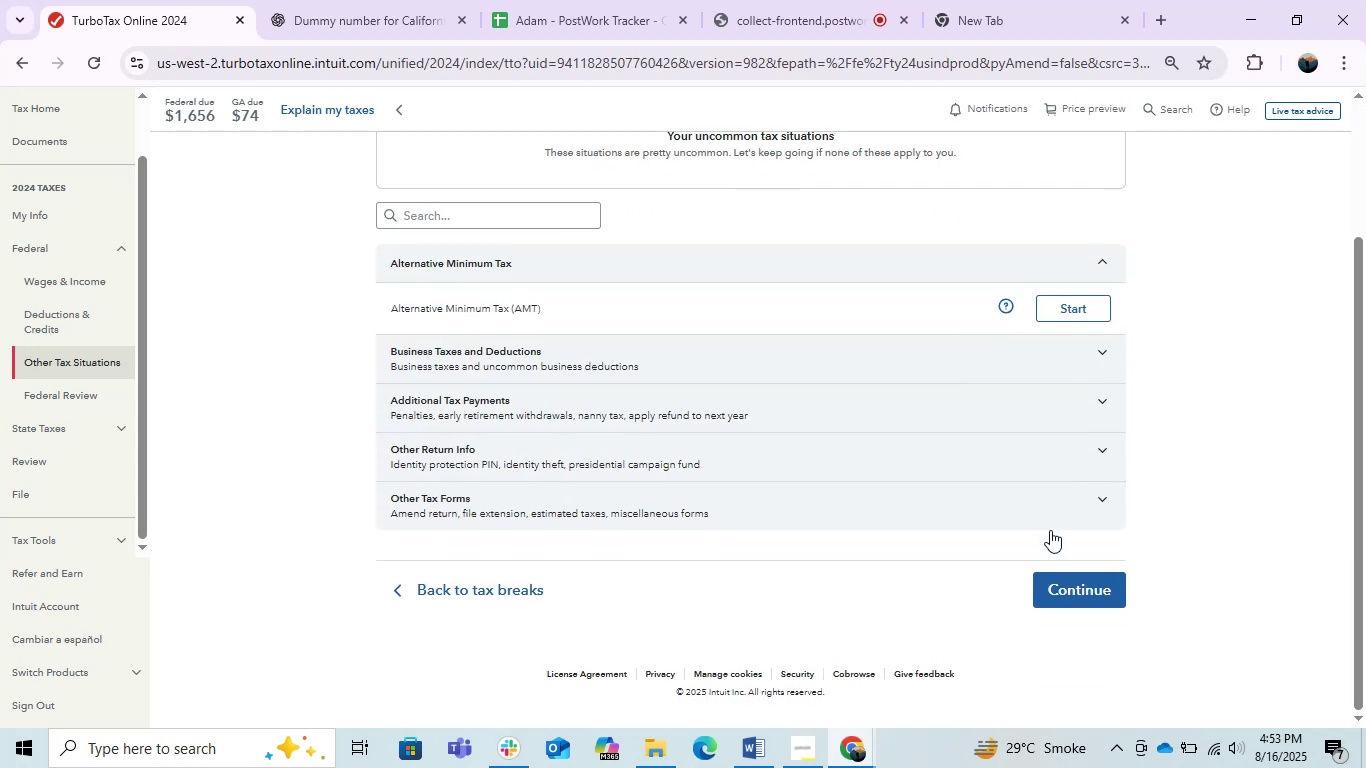 
scroll: coordinate [1050, 530], scroll_direction: down, amount: 1.0
 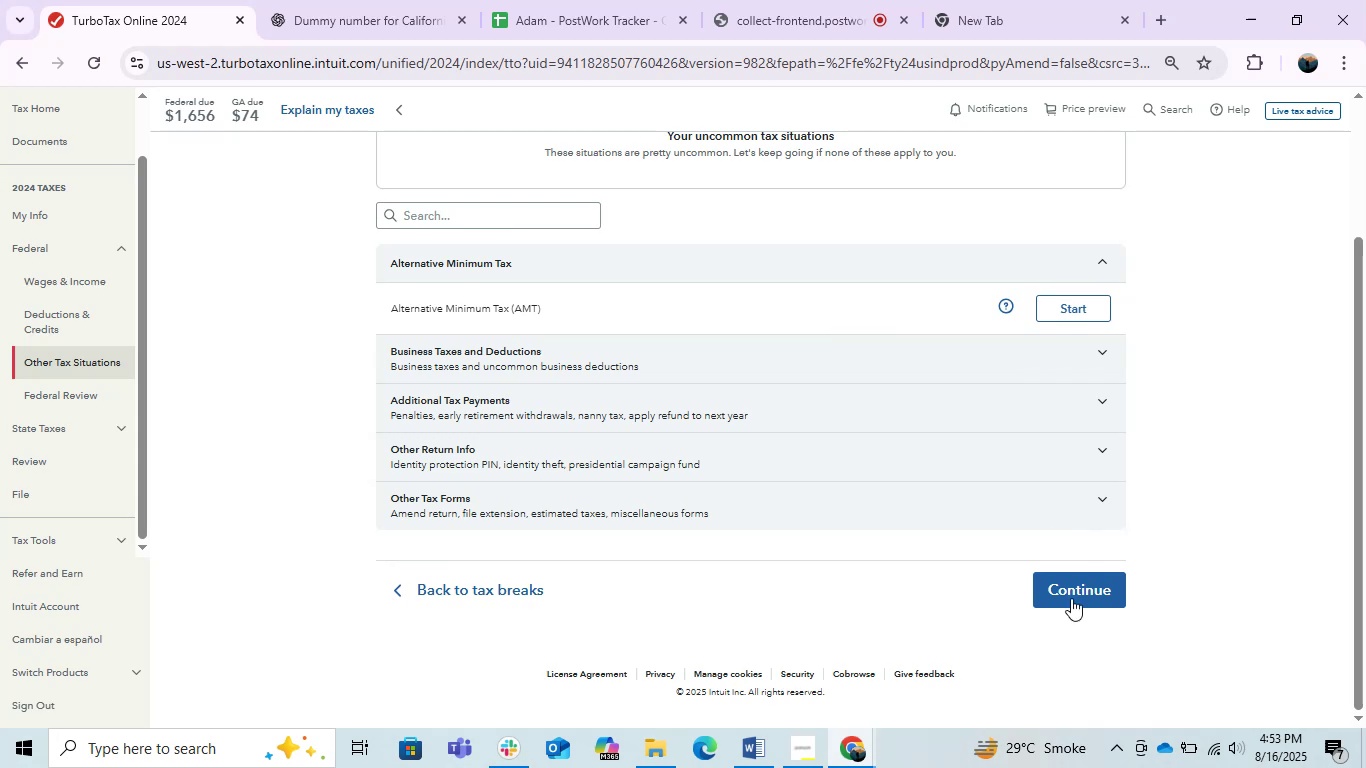 
left_click([1072, 586])
 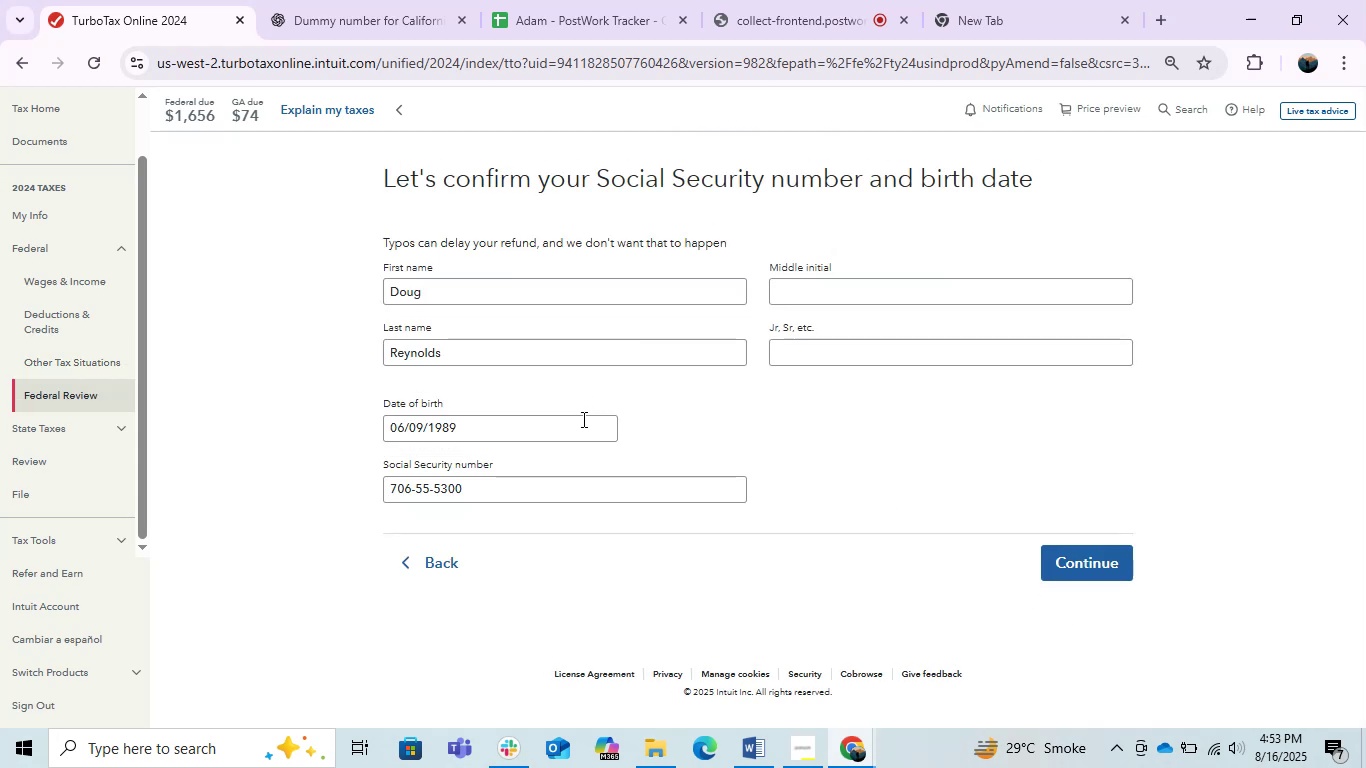 
left_click([1086, 571])
 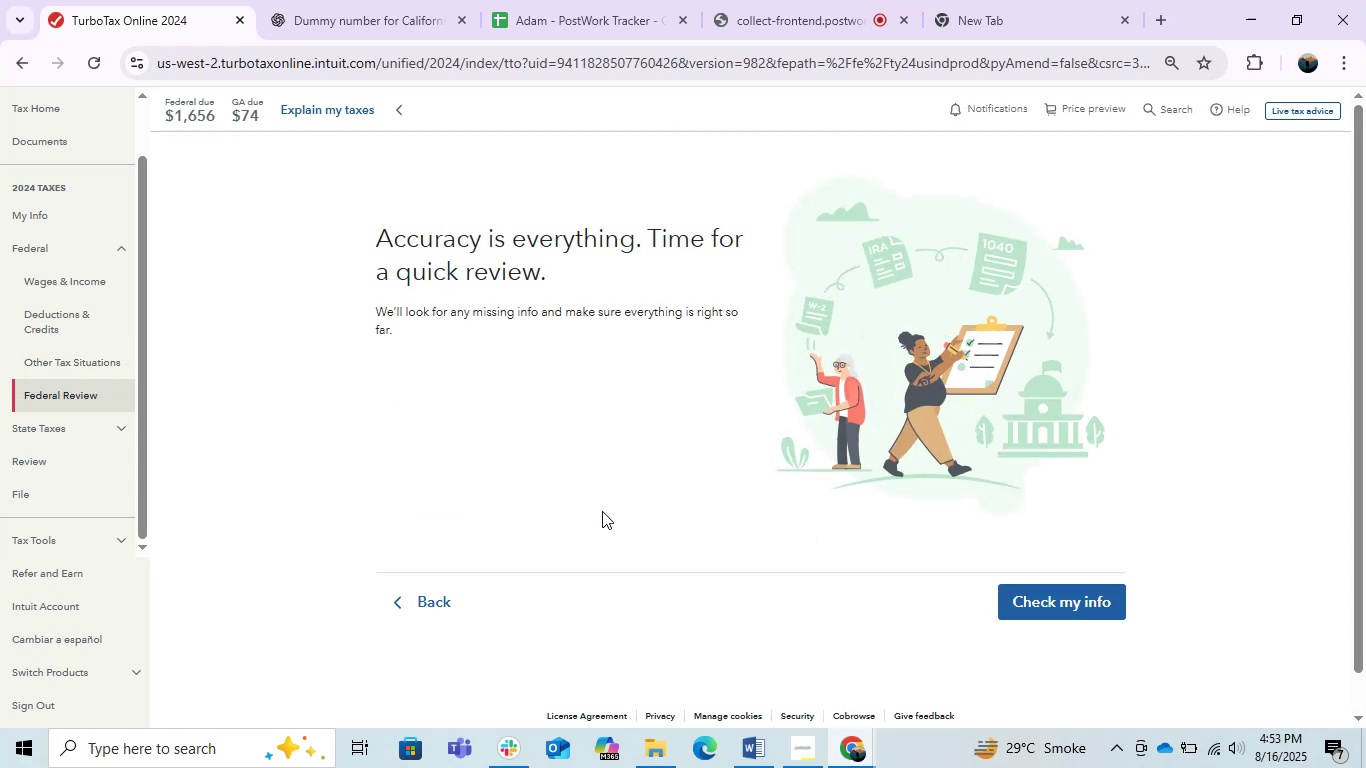 
wait(9.46)
 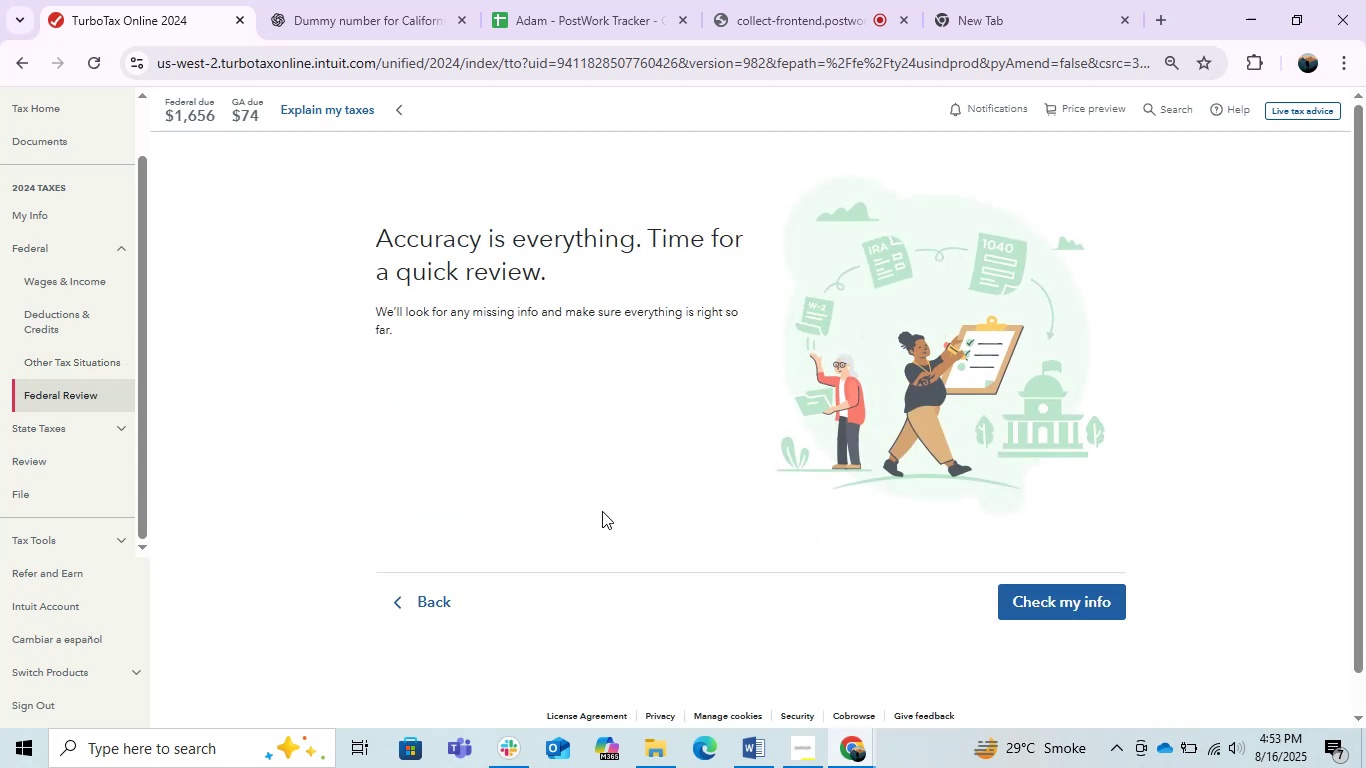 
left_click([1067, 607])
 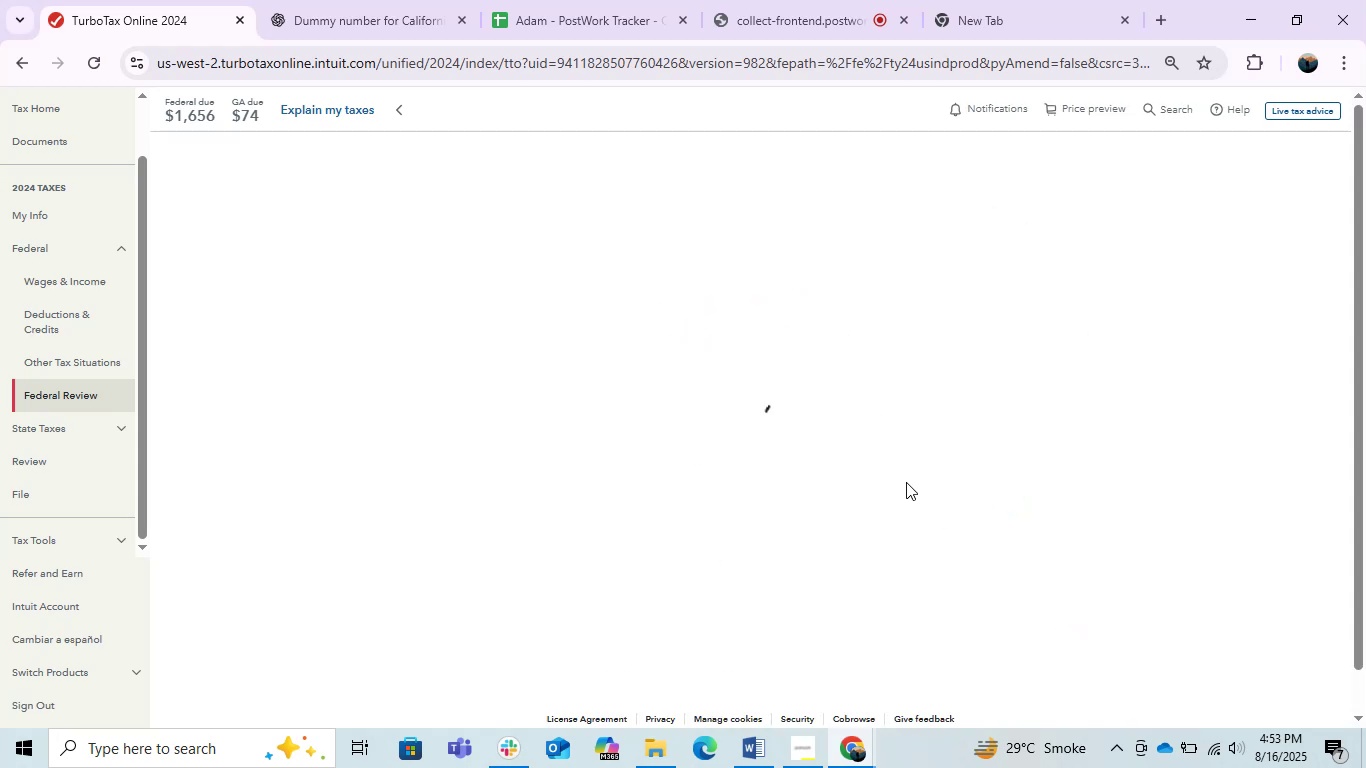 
wait(6.72)
 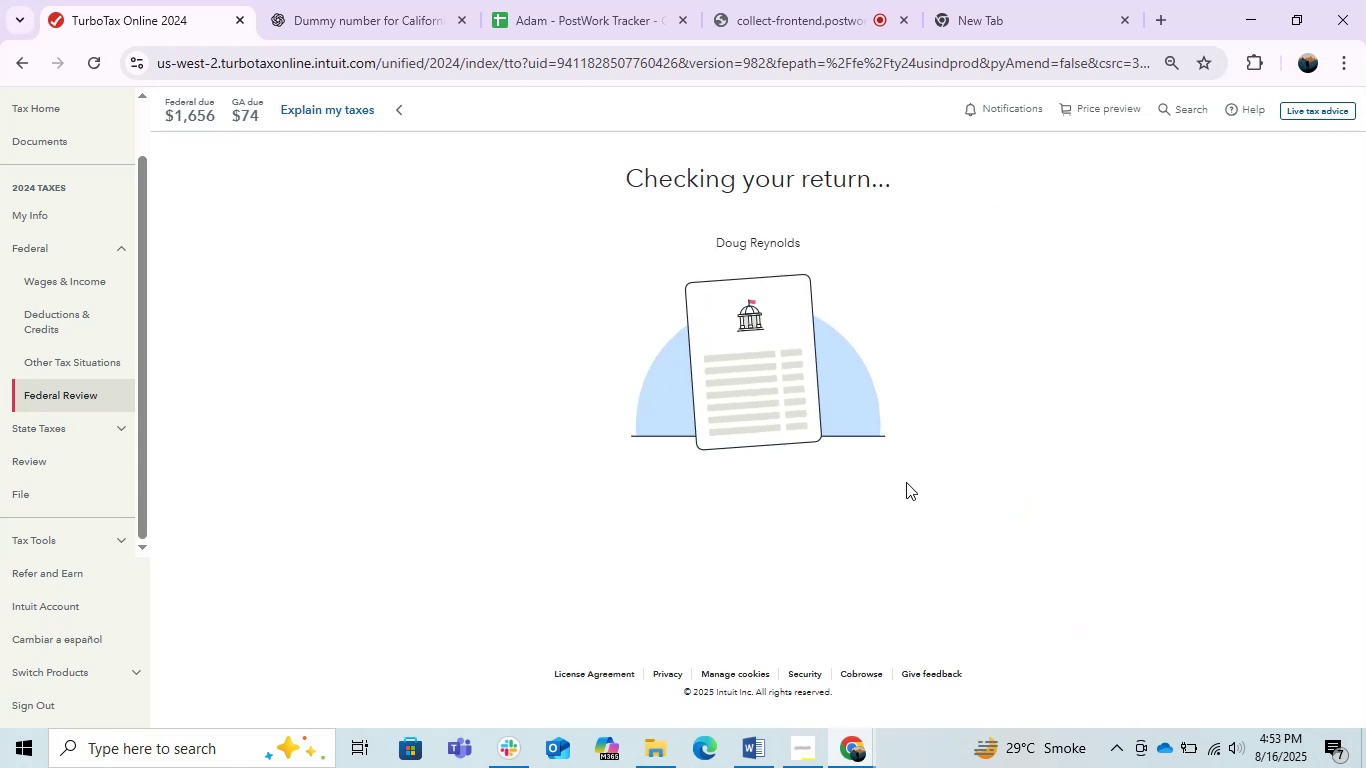 
left_click([1075, 549])
 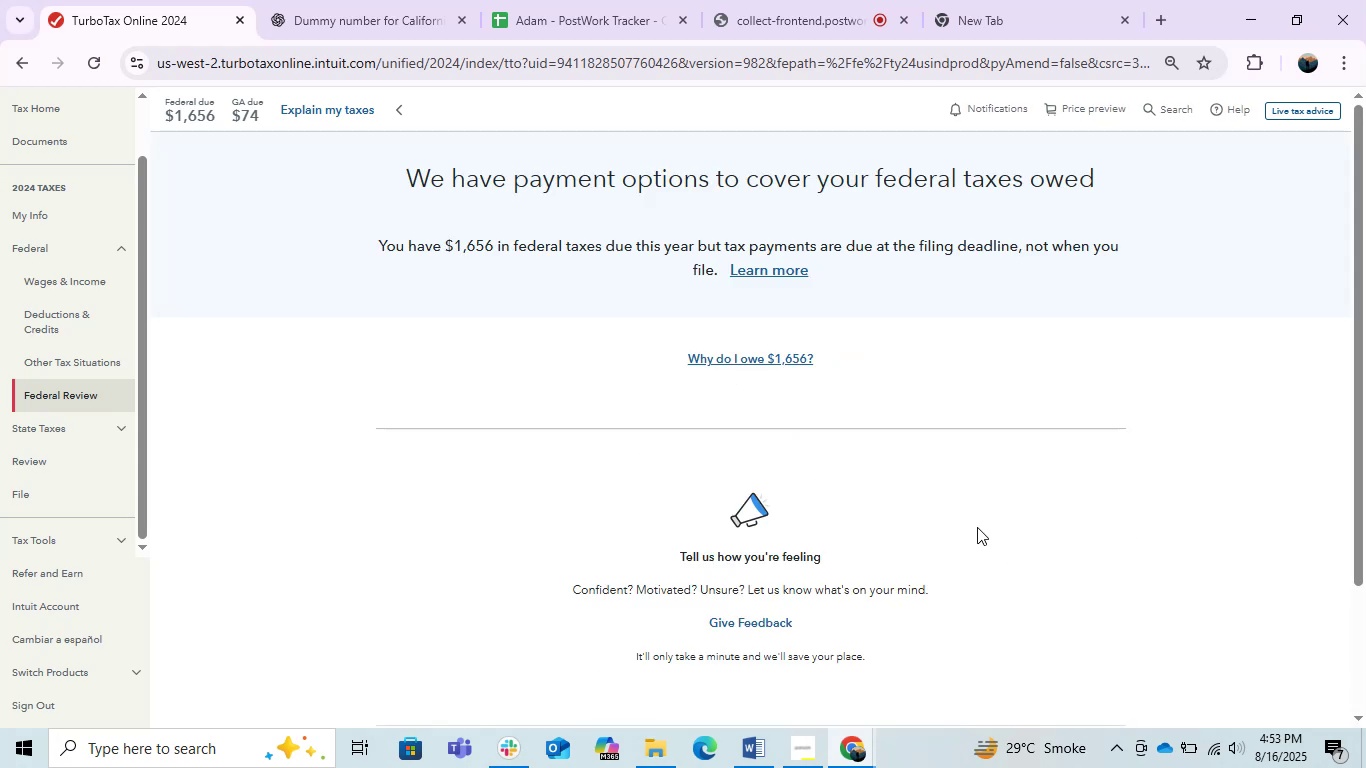 
scroll: coordinate [975, 535], scroll_direction: down, amount: 2.0
 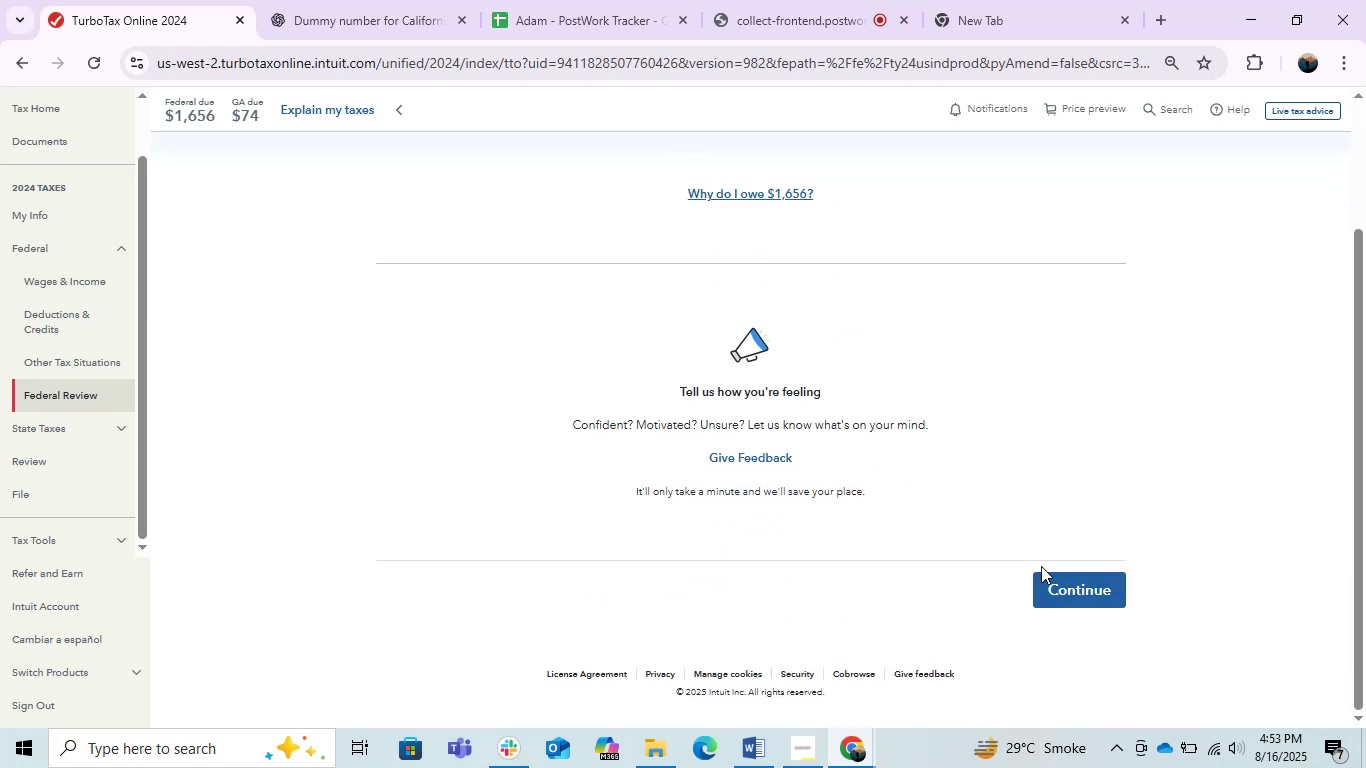 
double_click([1088, 580])
 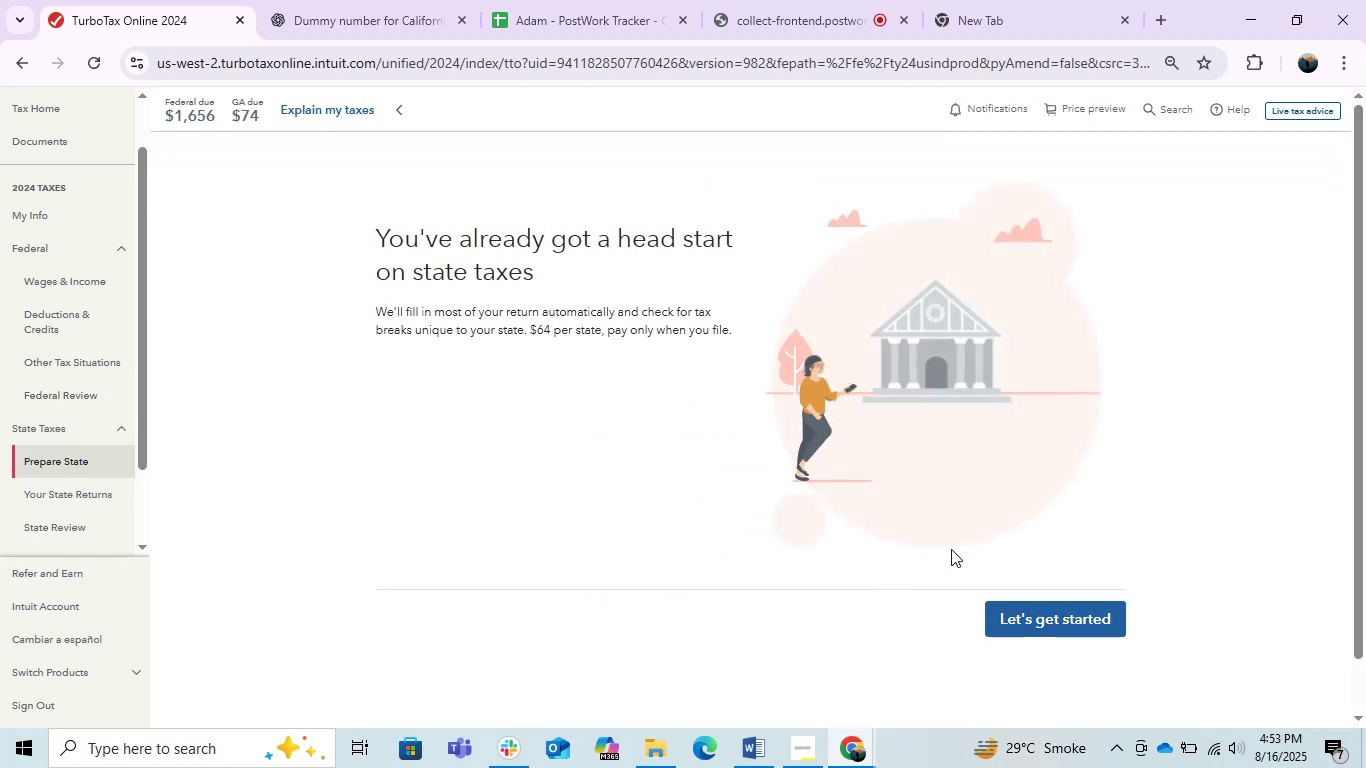 
double_click([1040, 611])
 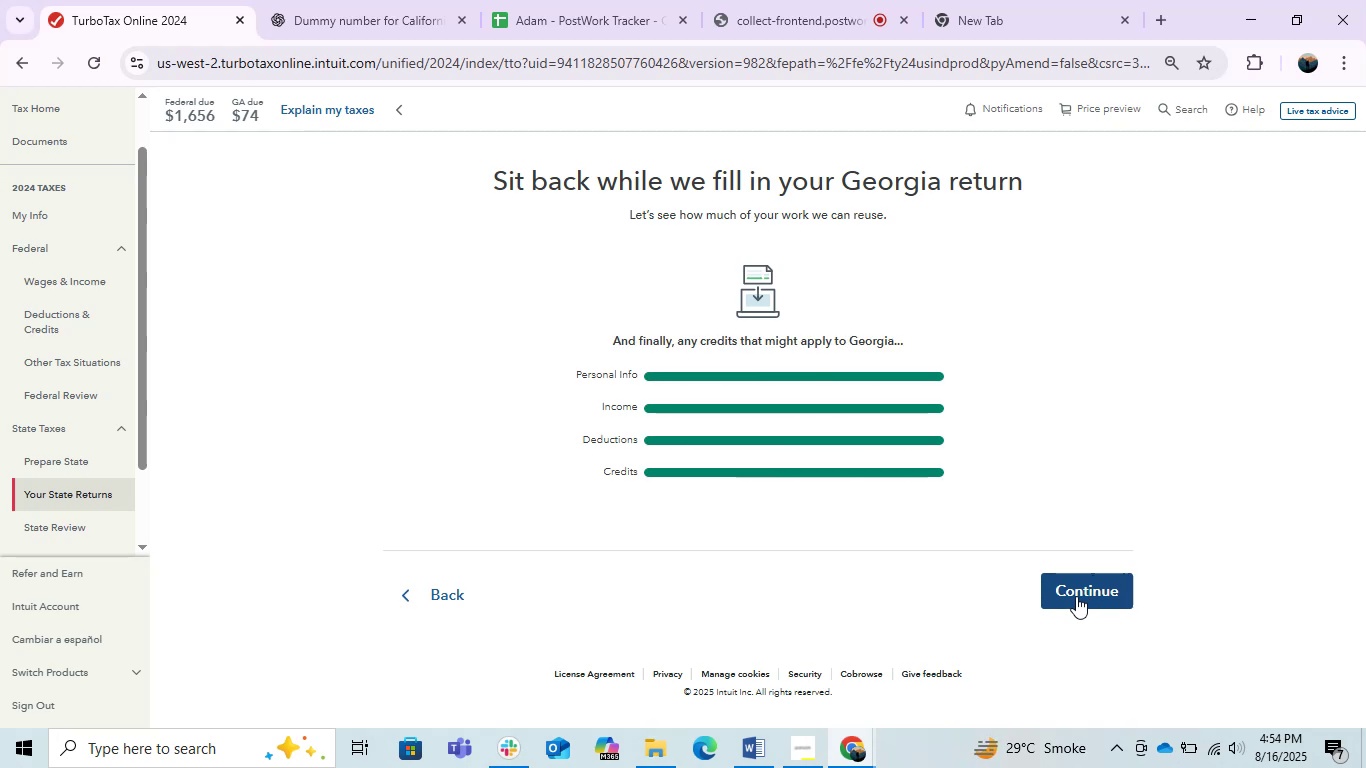 
wait(15.5)
 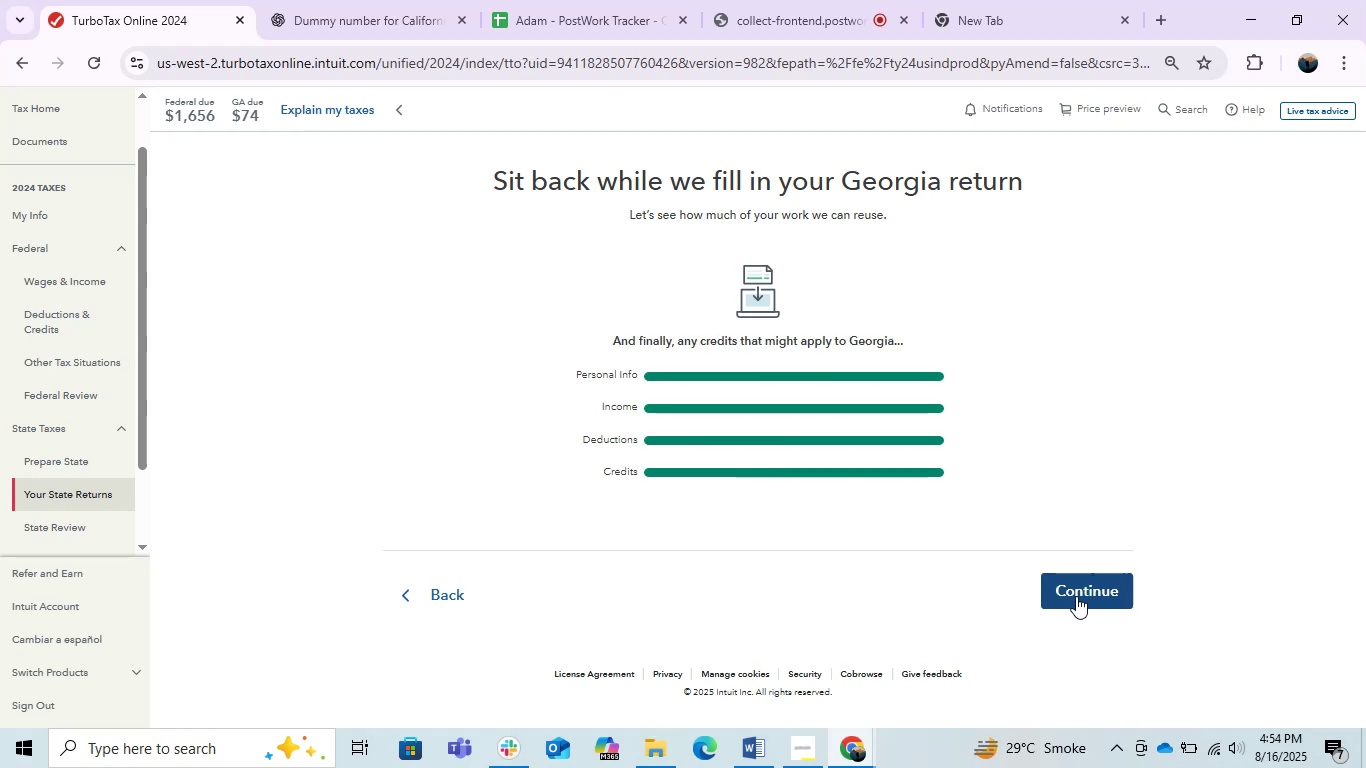 
left_click([1076, 596])
 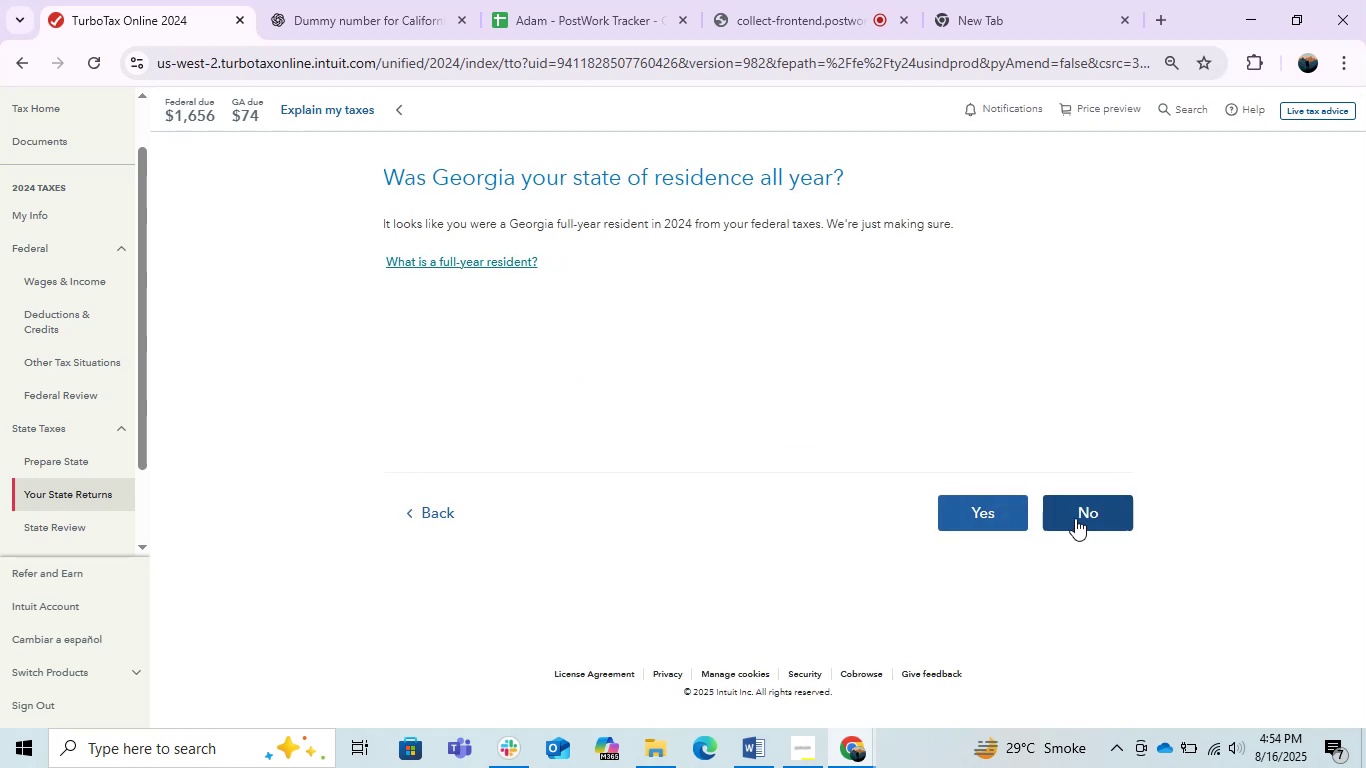 
wait(6.64)
 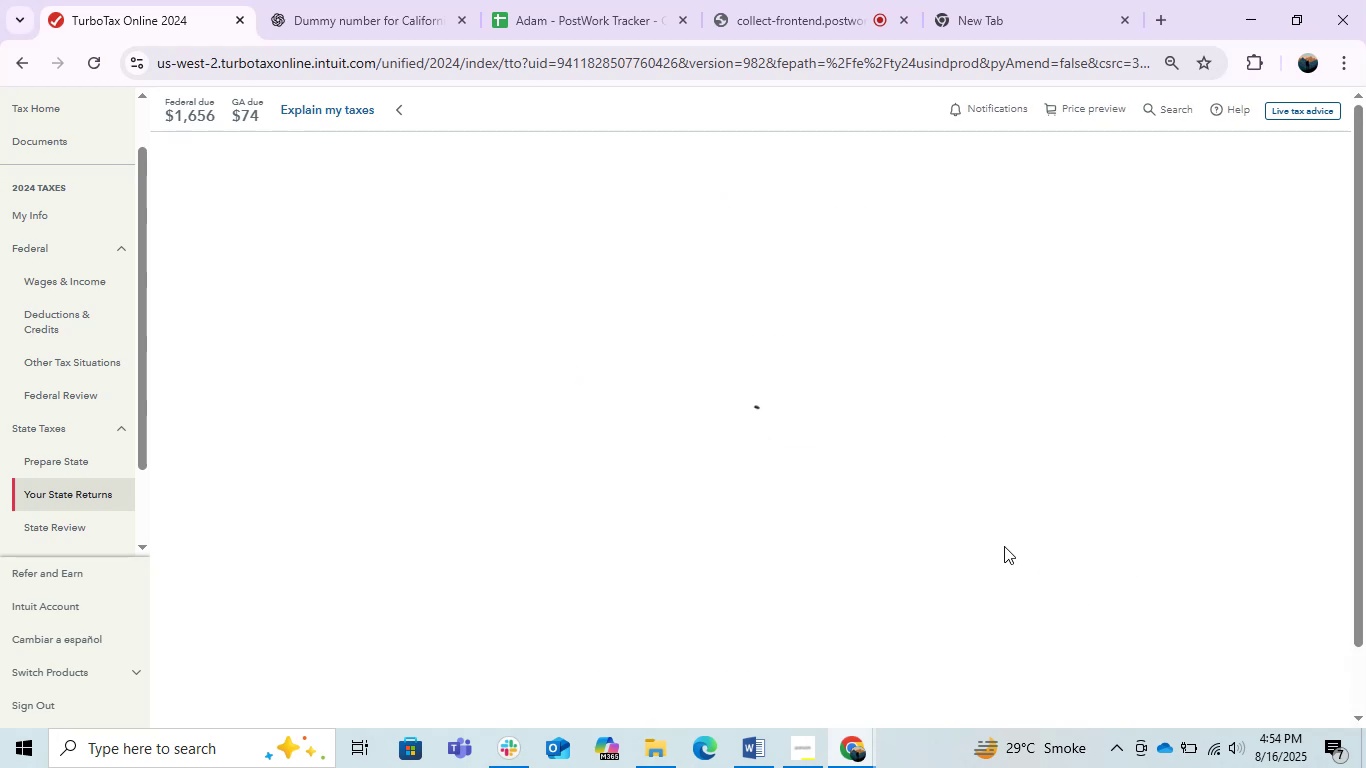 
left_click([997, 517])
 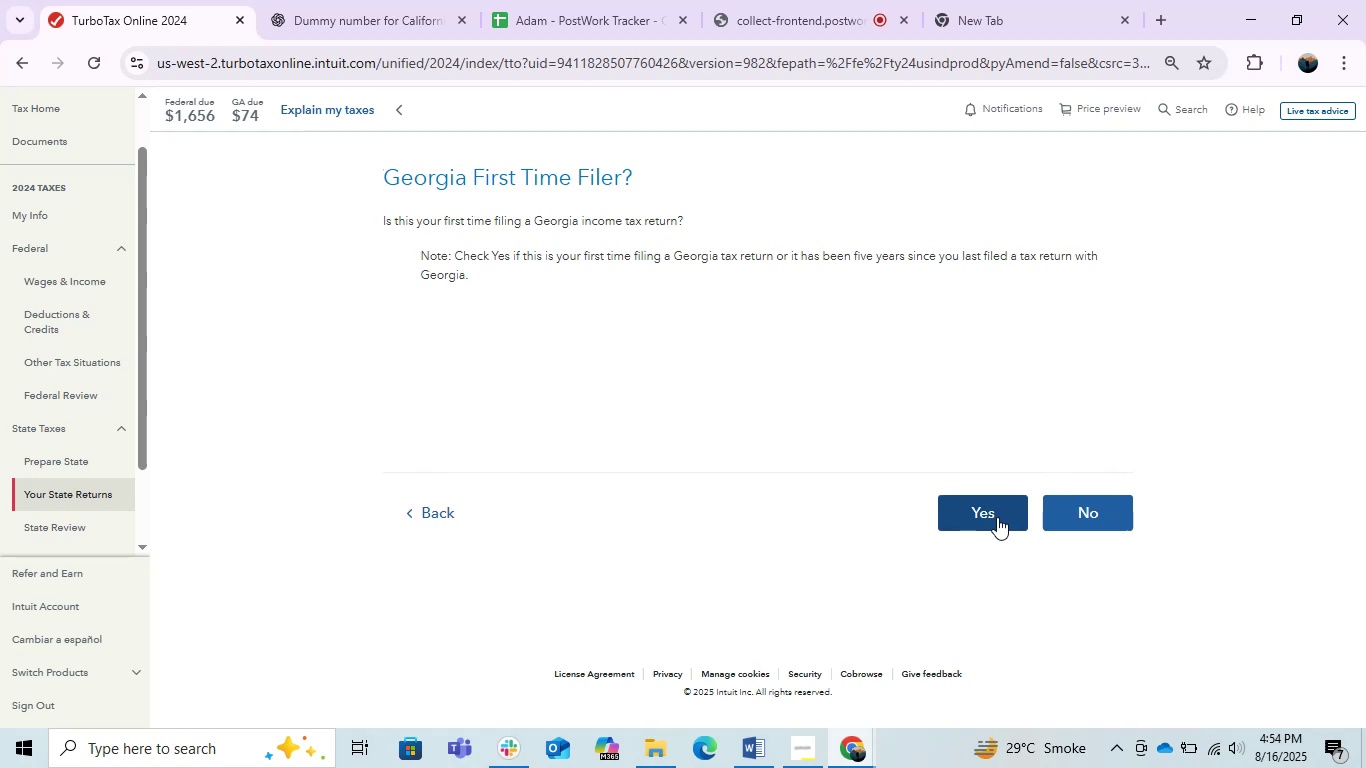 
left_click([996, 516])
 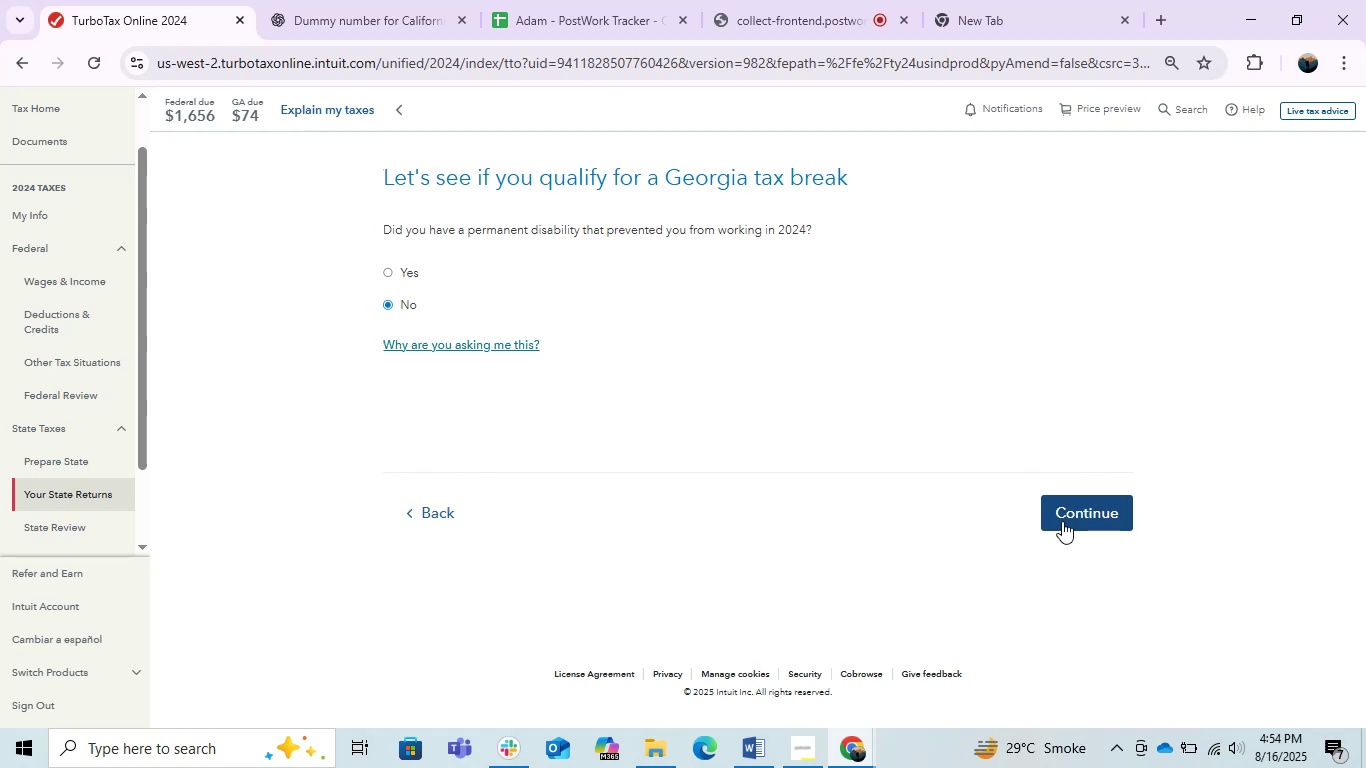 
wait(15.16)
 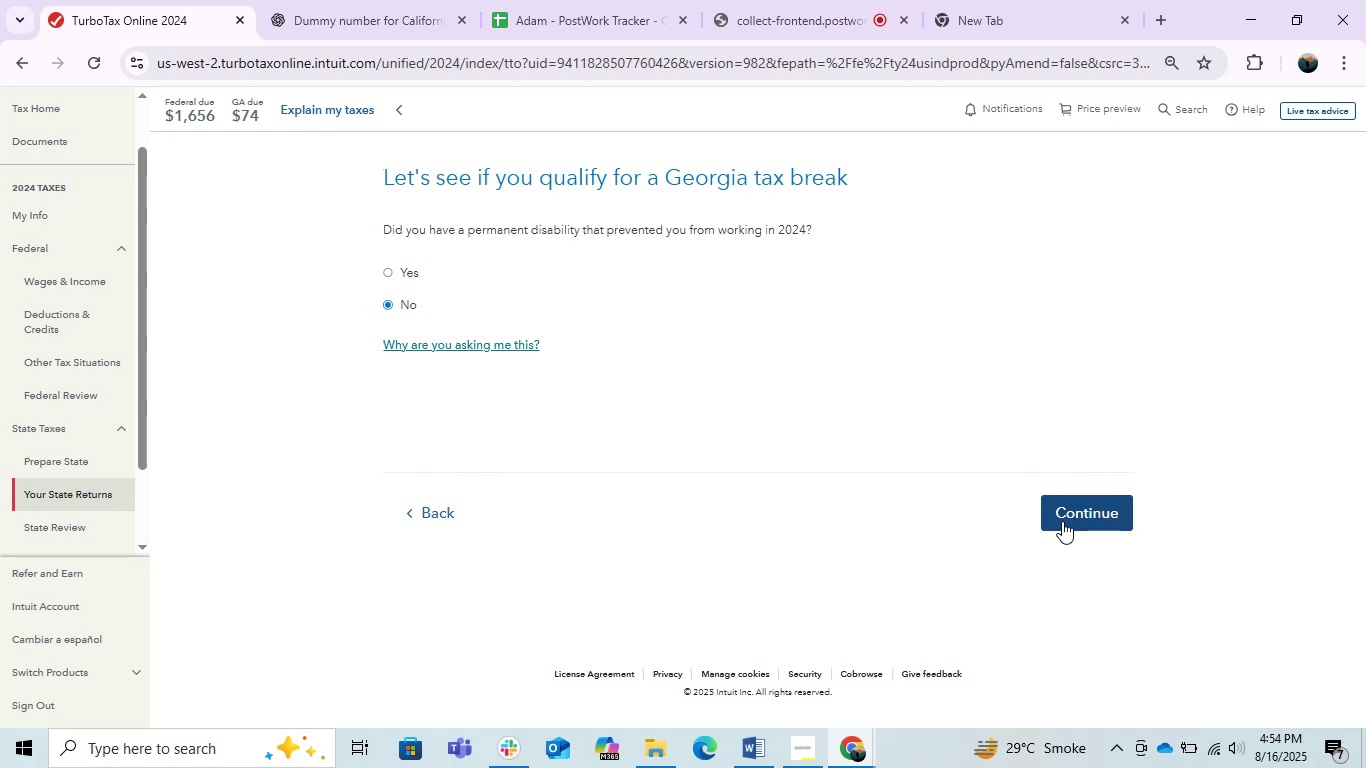 
left_click([1047, 502])
 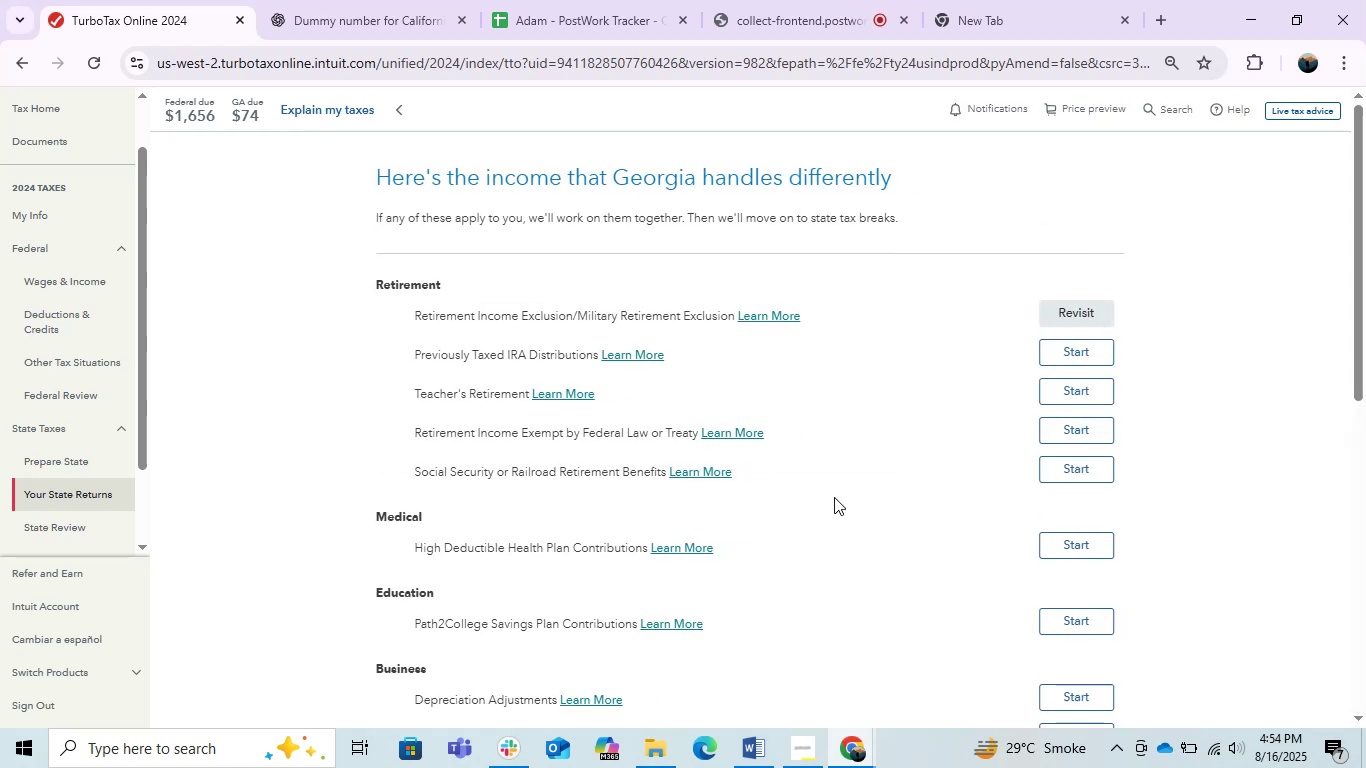 
scroll: coordinate [876, 525], scroll_direction: down, amount: 6.0
 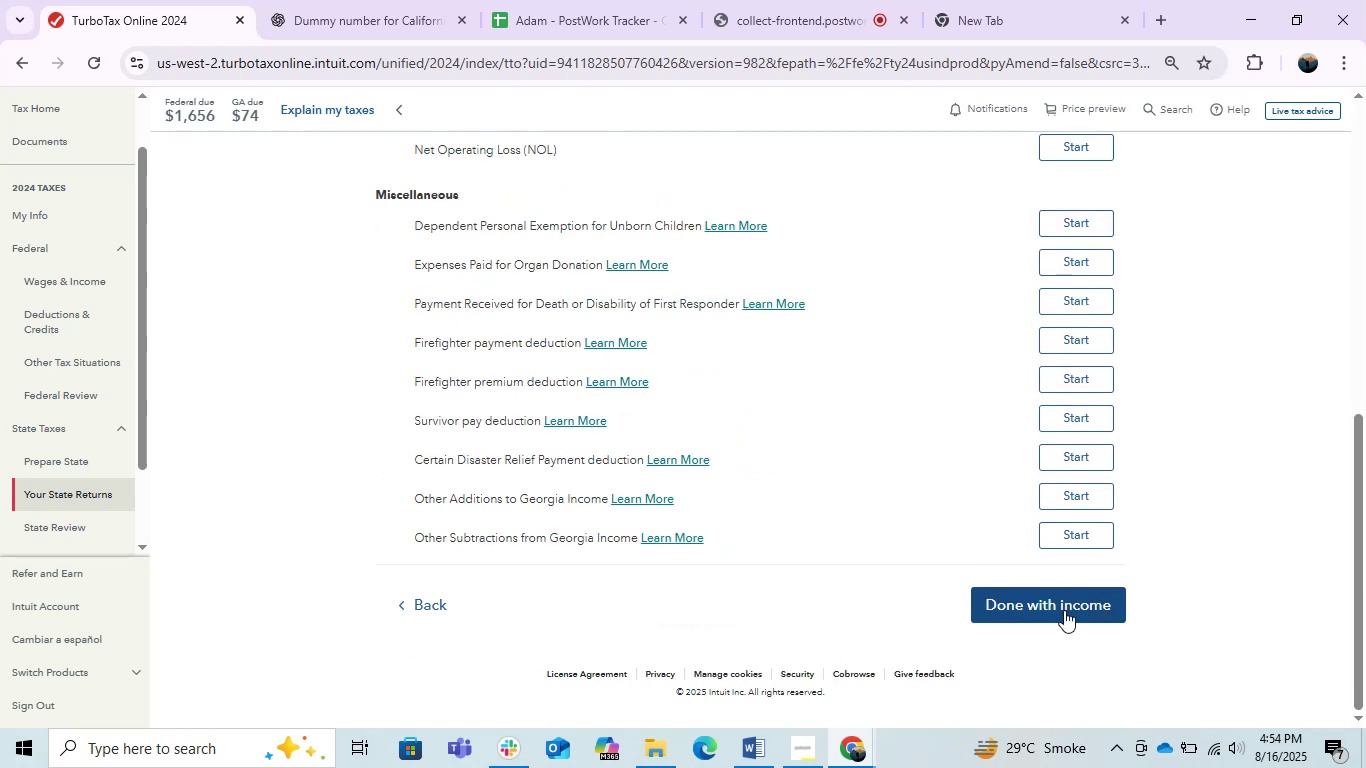 
left_click([1064, 610])
 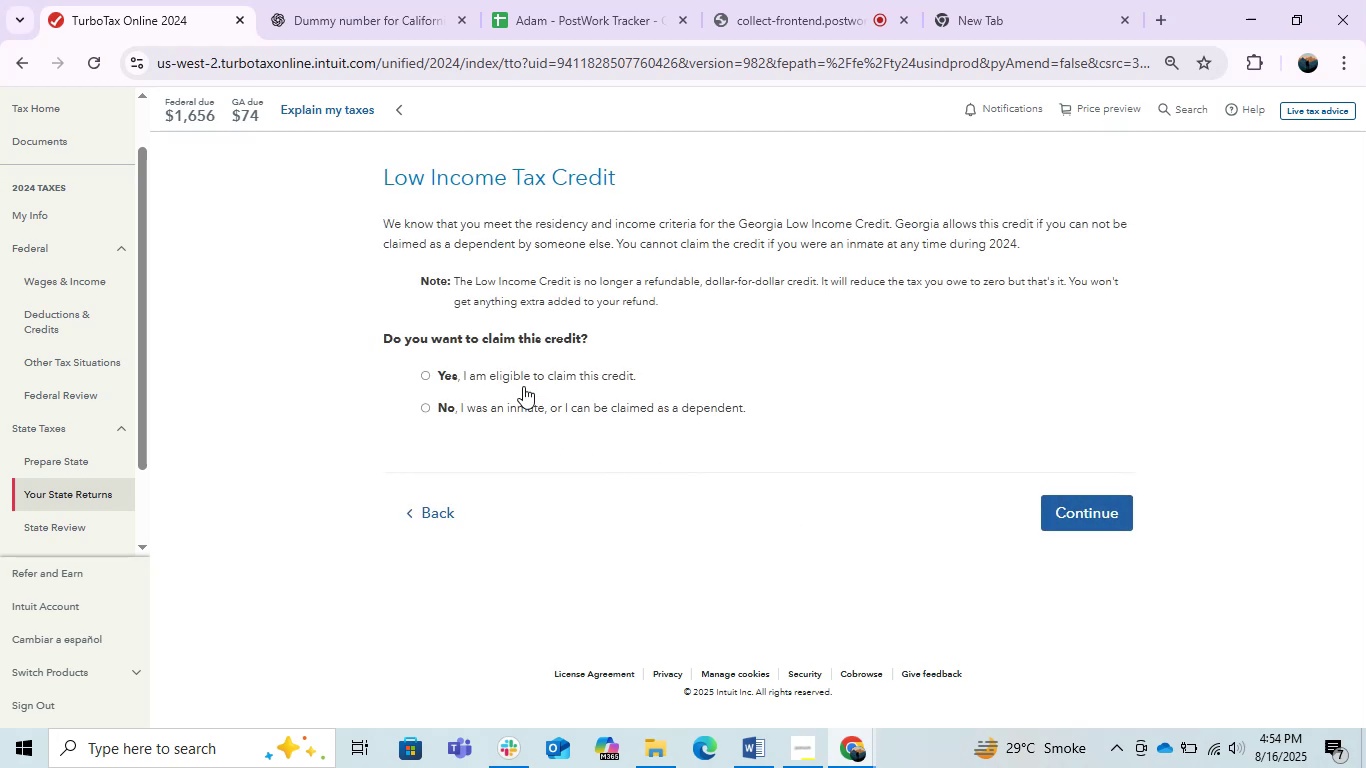 
wait(5.38)
 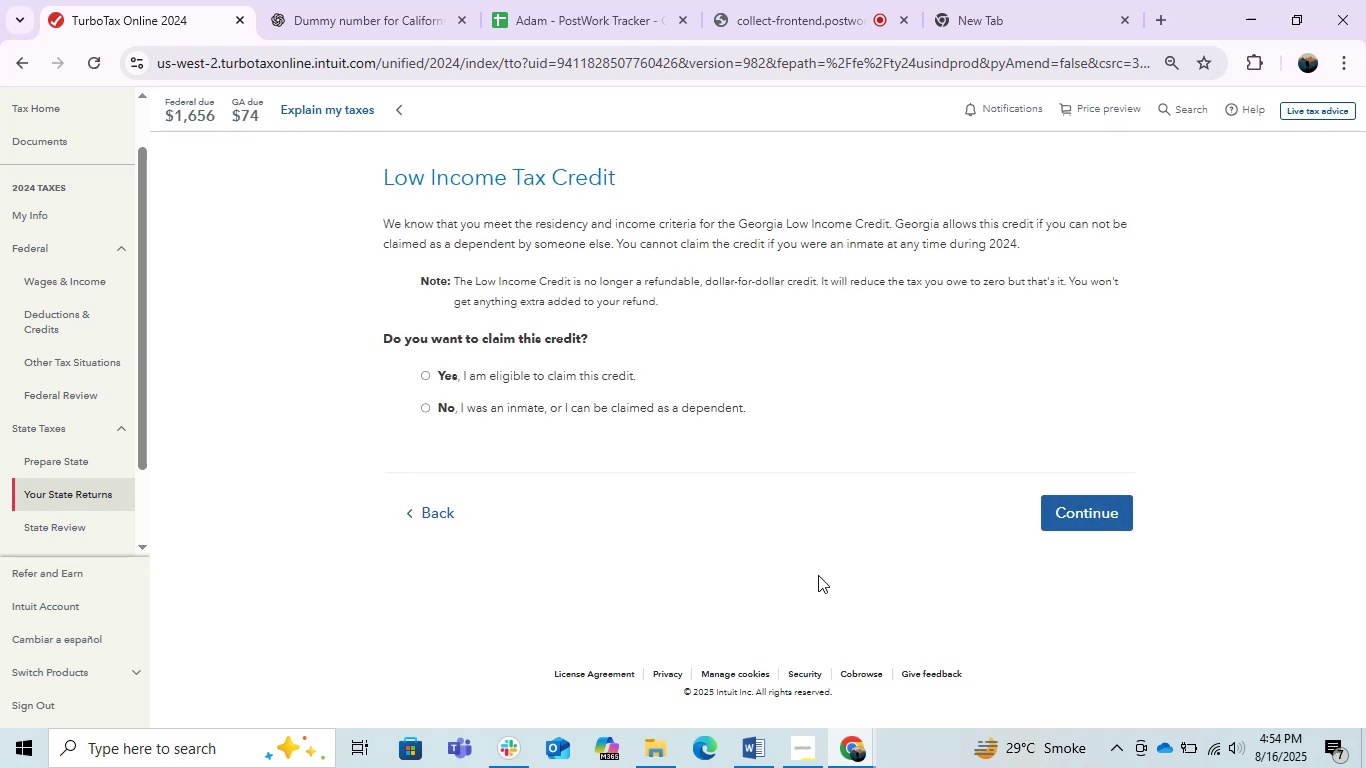 
left_click([536, 380])
 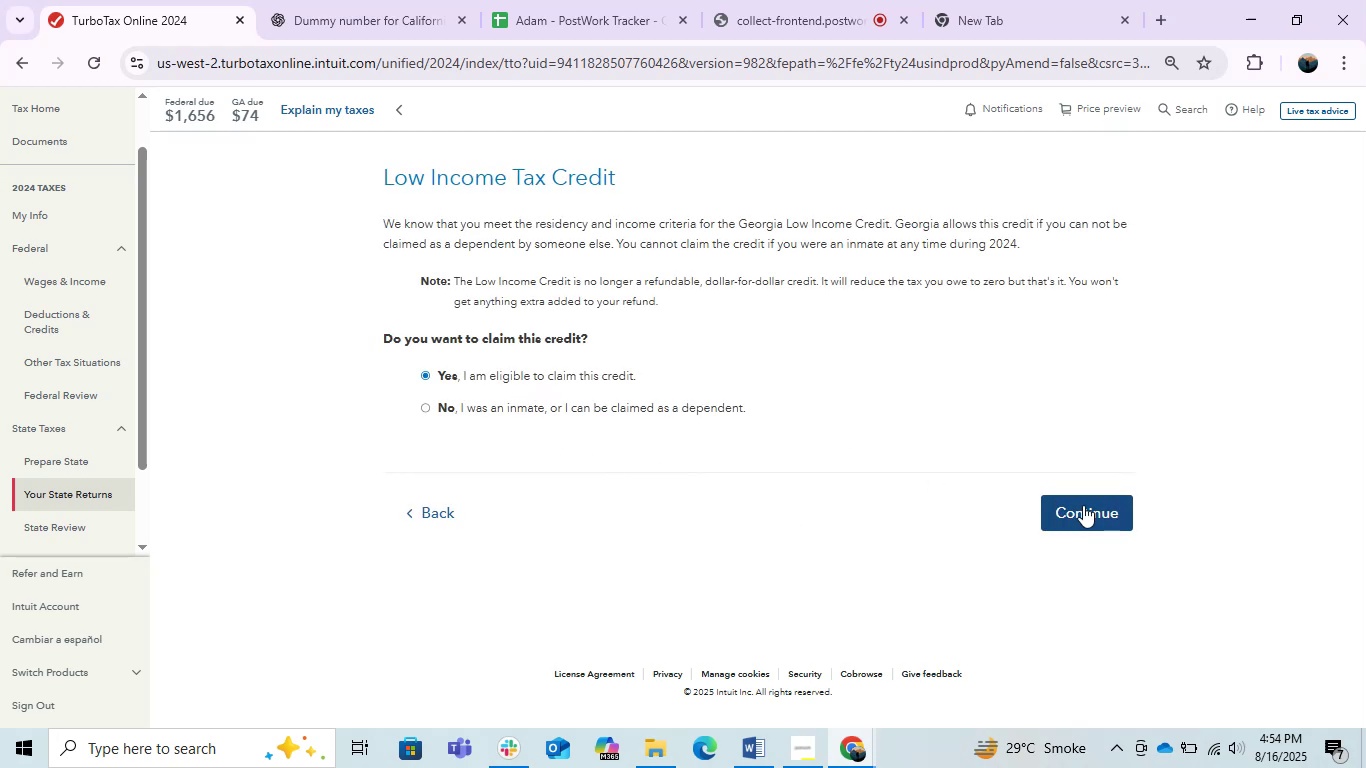 
left_click([1083, 505])
 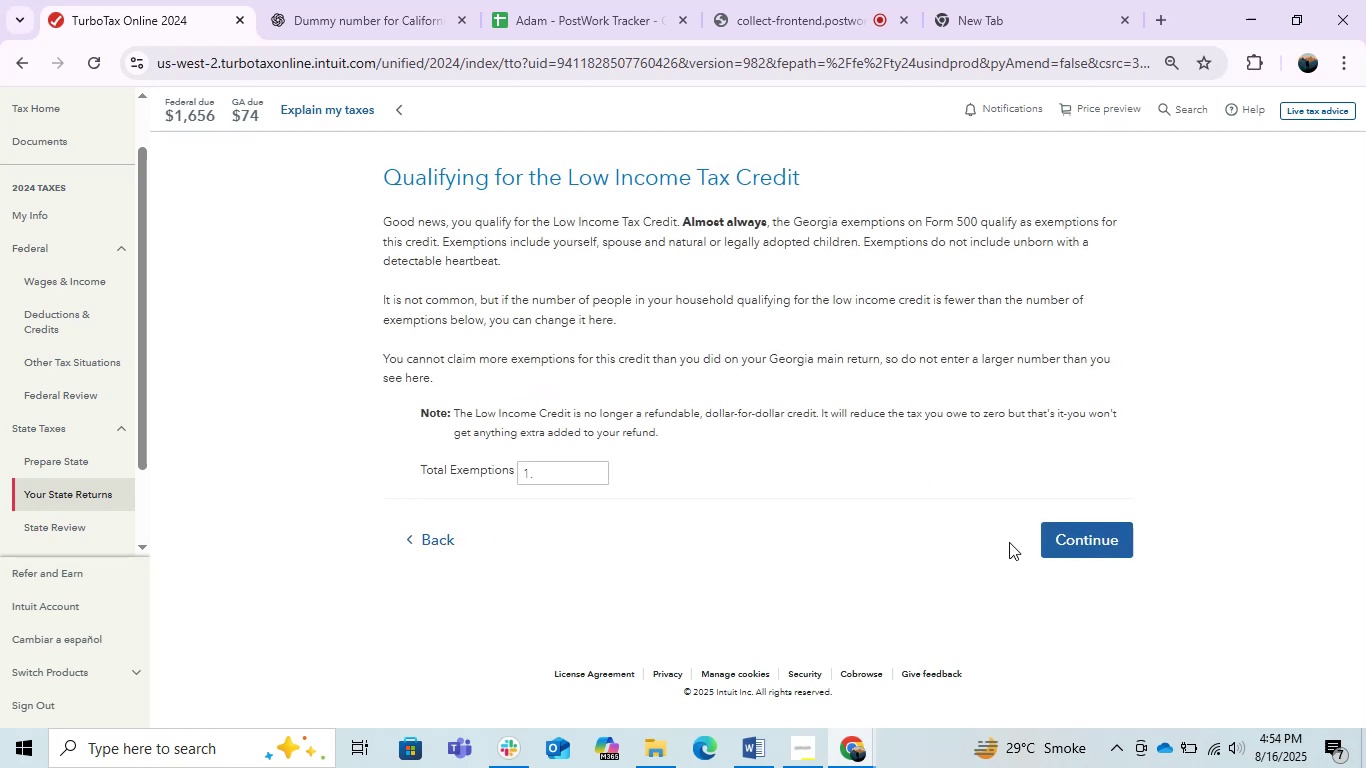 
left_click([1060, 536])
 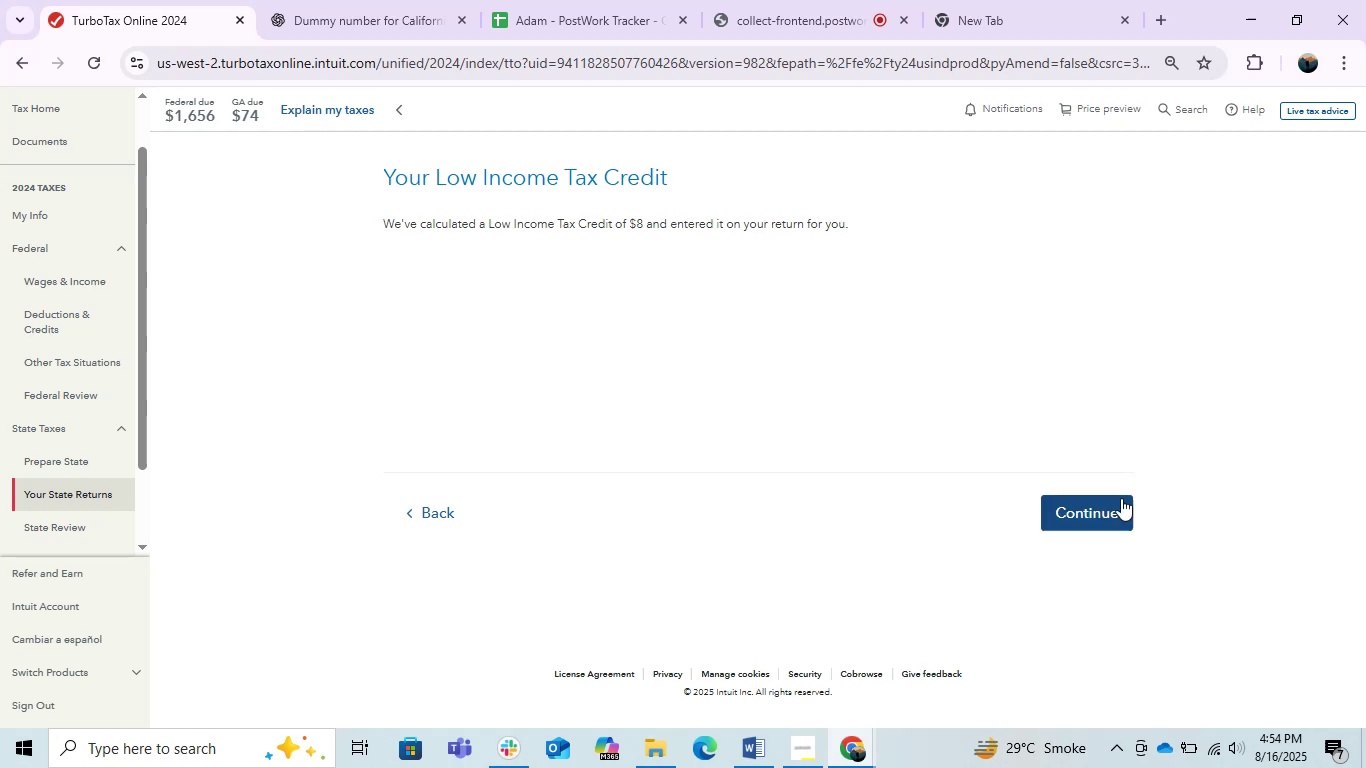 
left_click([1073, 509])
 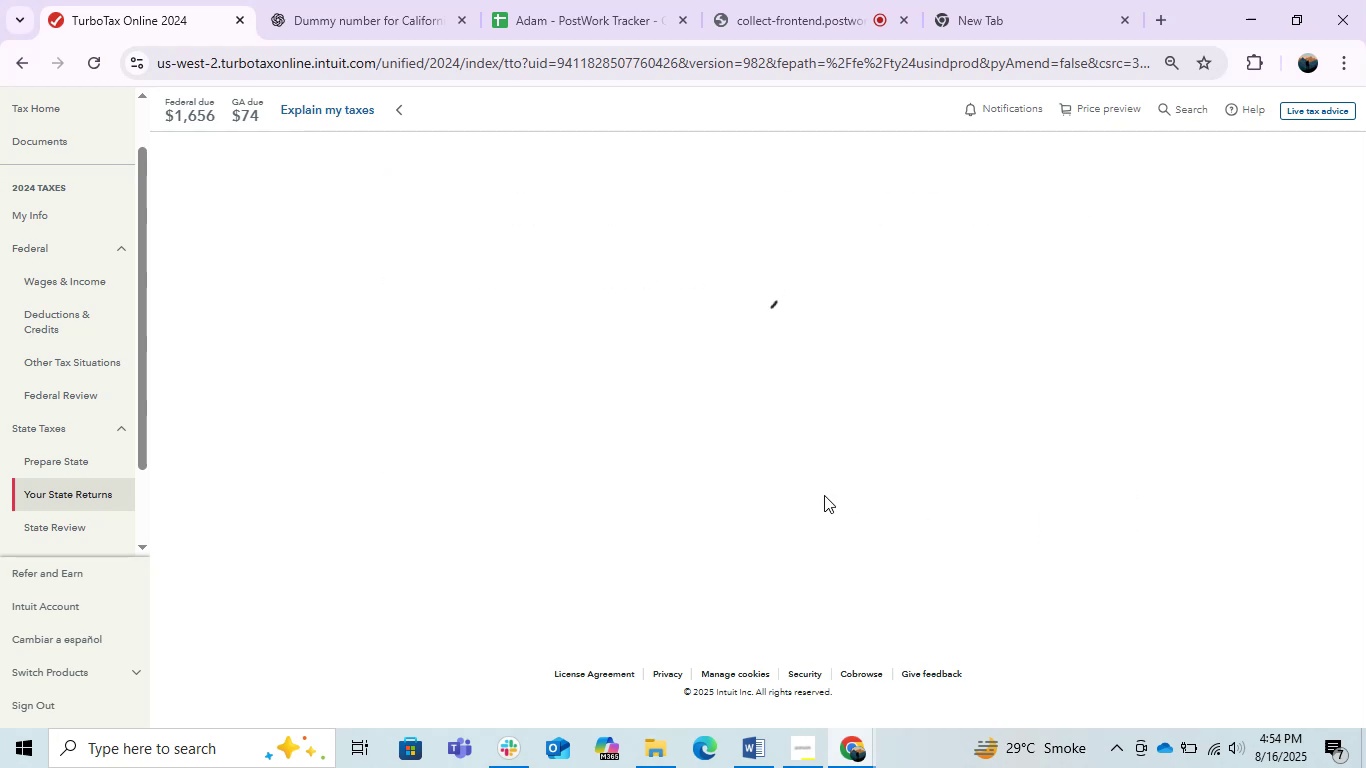 
scroll: coordinate [830, 502], scroll_direction: down, amount: 8.0
 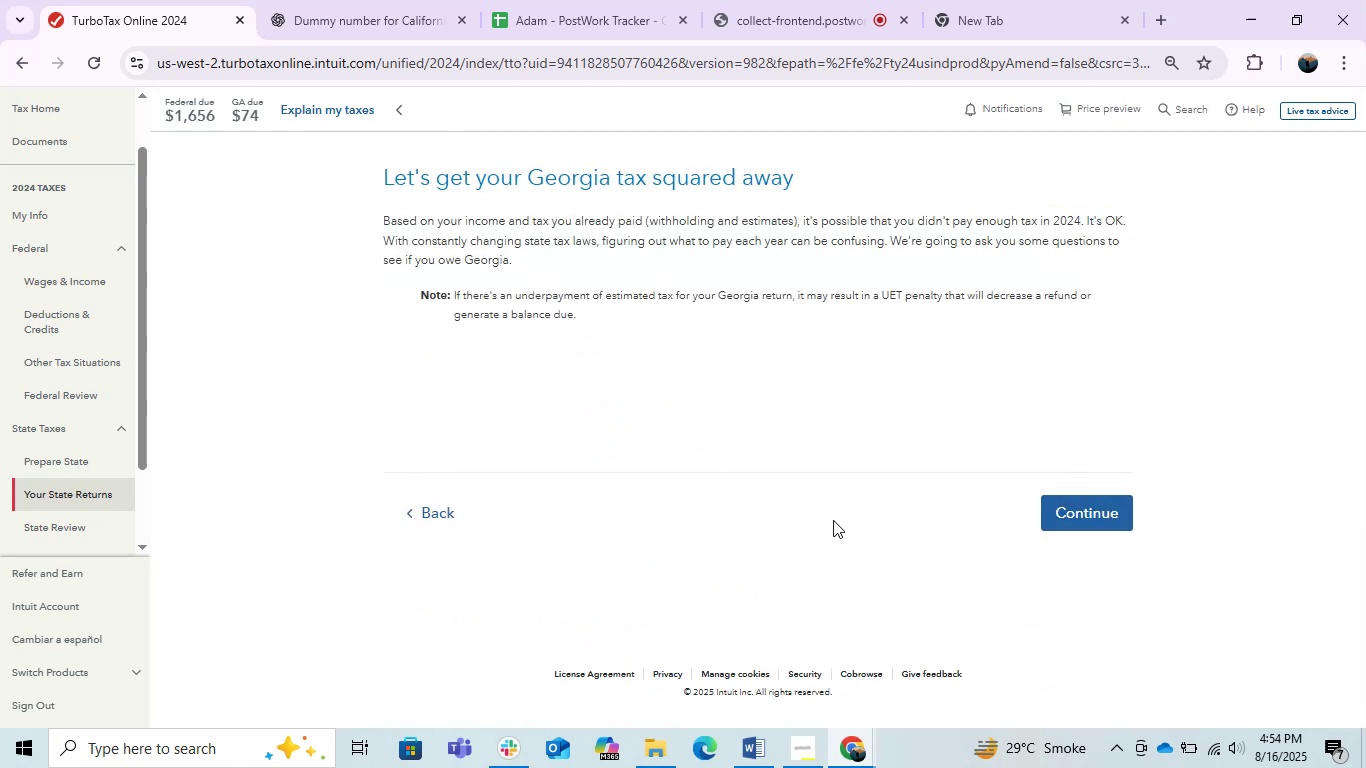 
left_click([437, 499])
 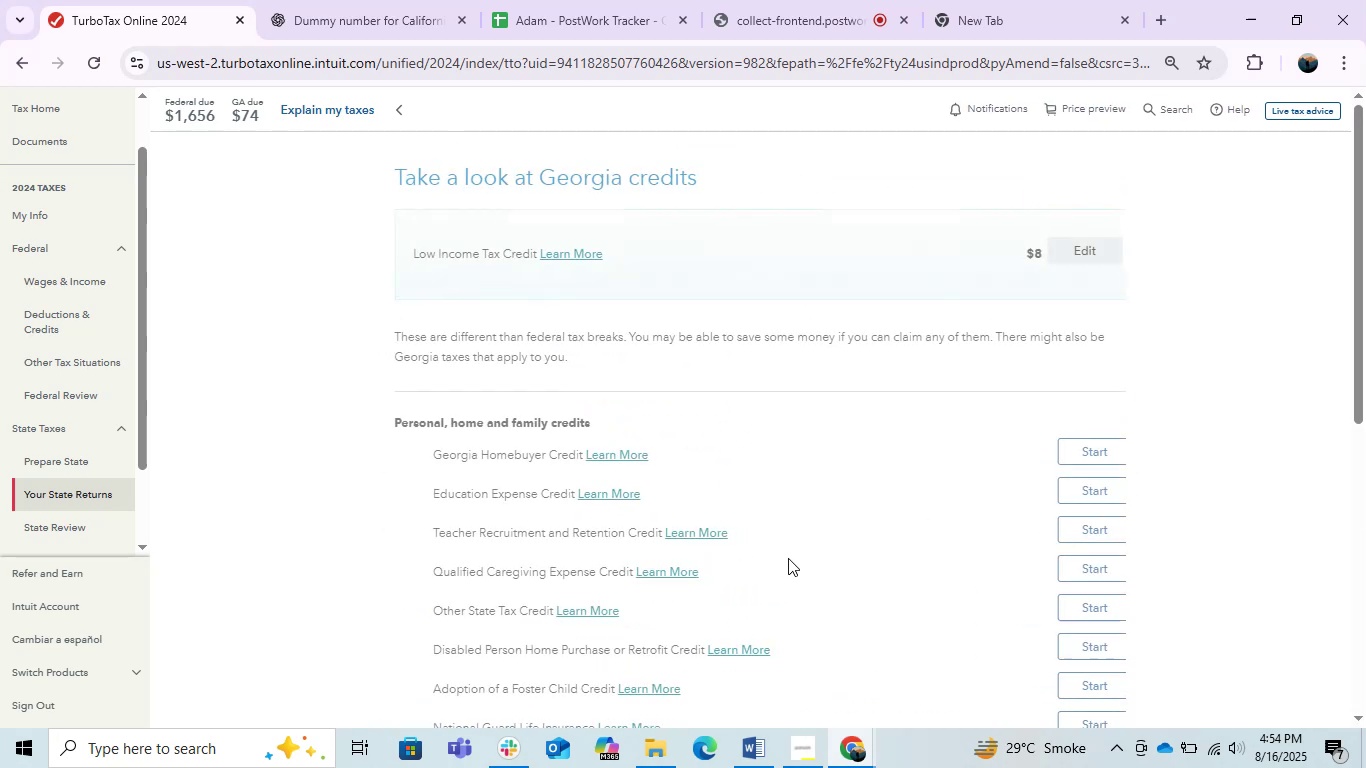 
scroll: coordinate [788, 558], scroll_direction: up, amount: 1.0
 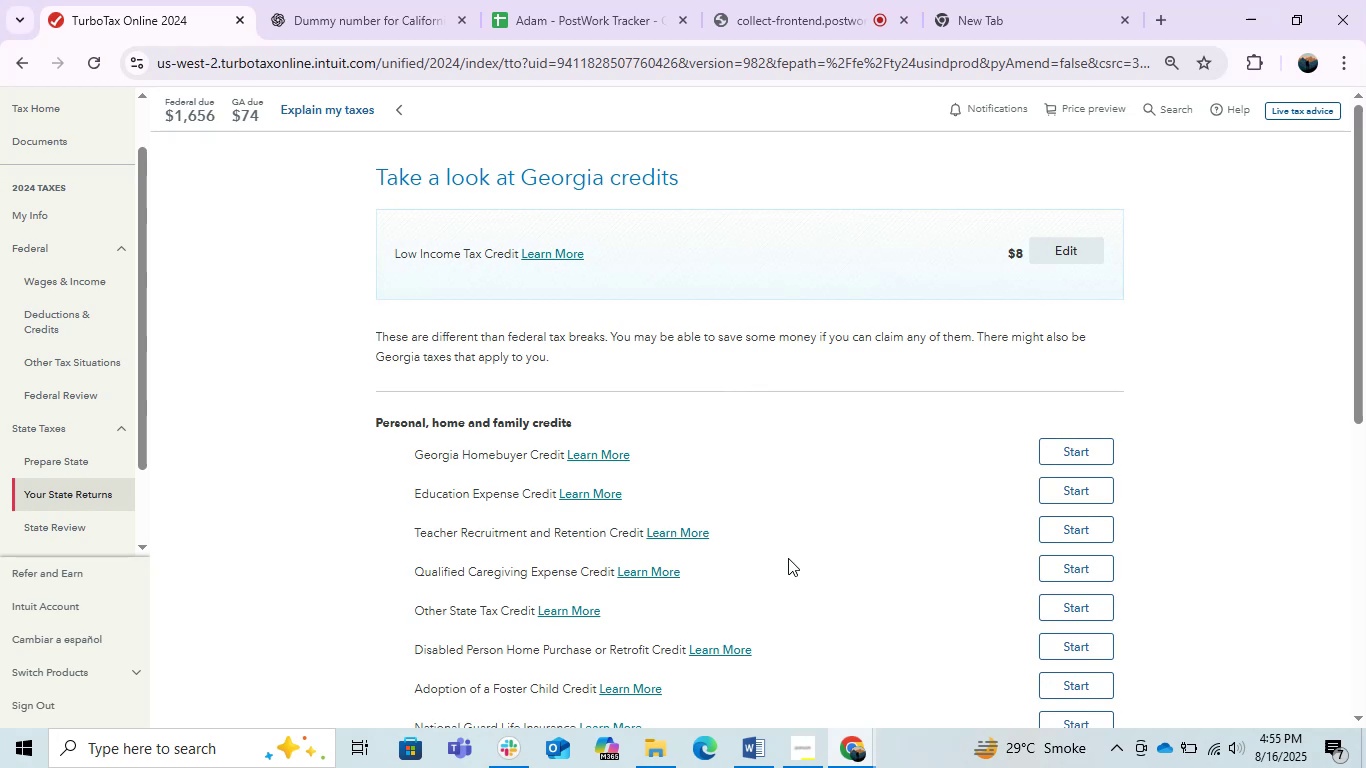 
wait(6.78)
 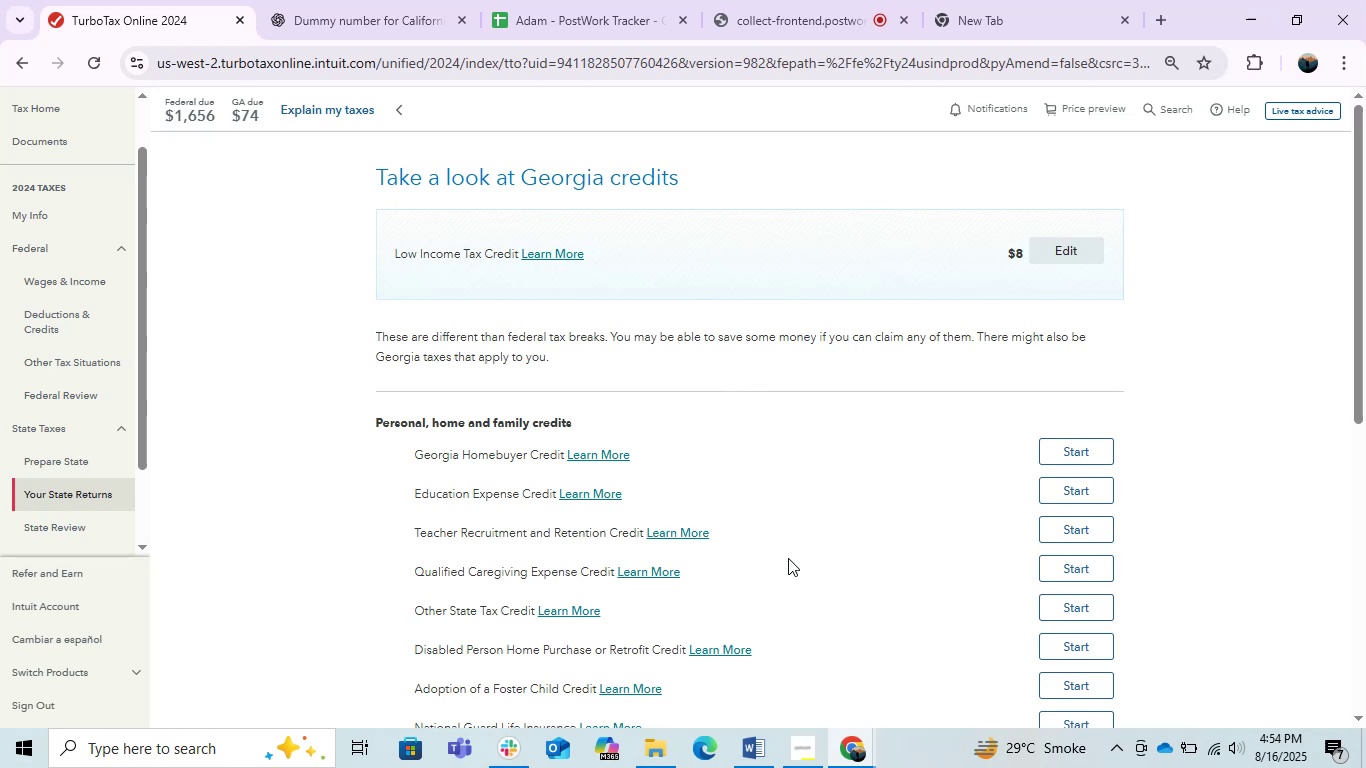 
left_click([1071, 252])
 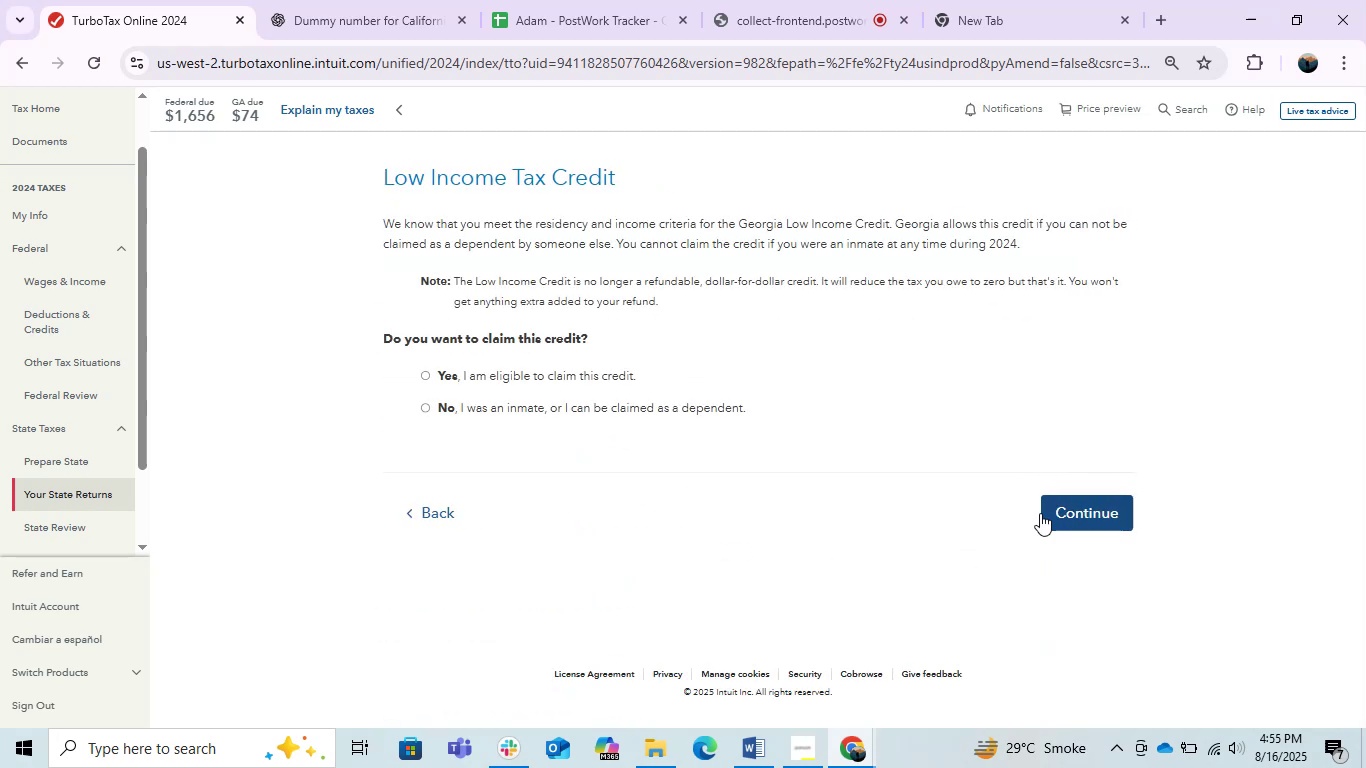 
left_click([594, 377])
 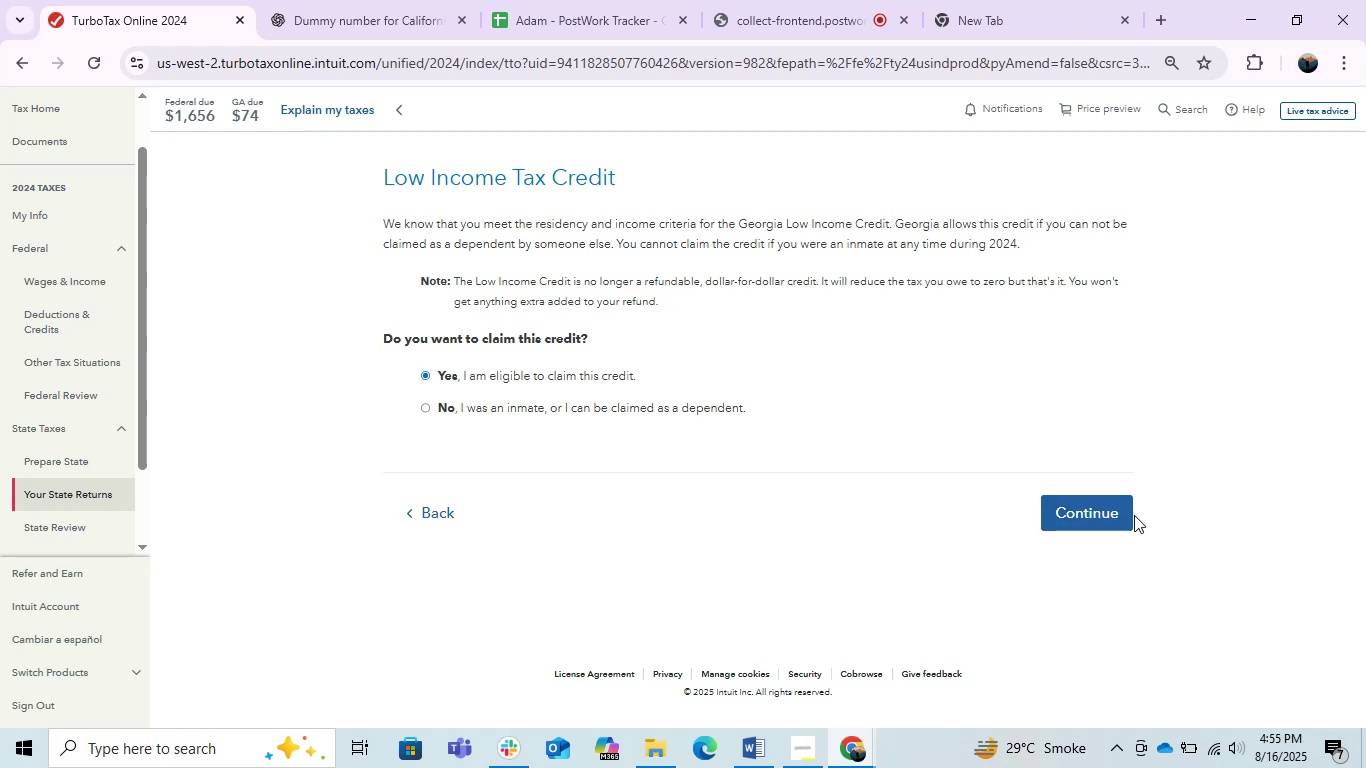 
left_click([1091, 509])
 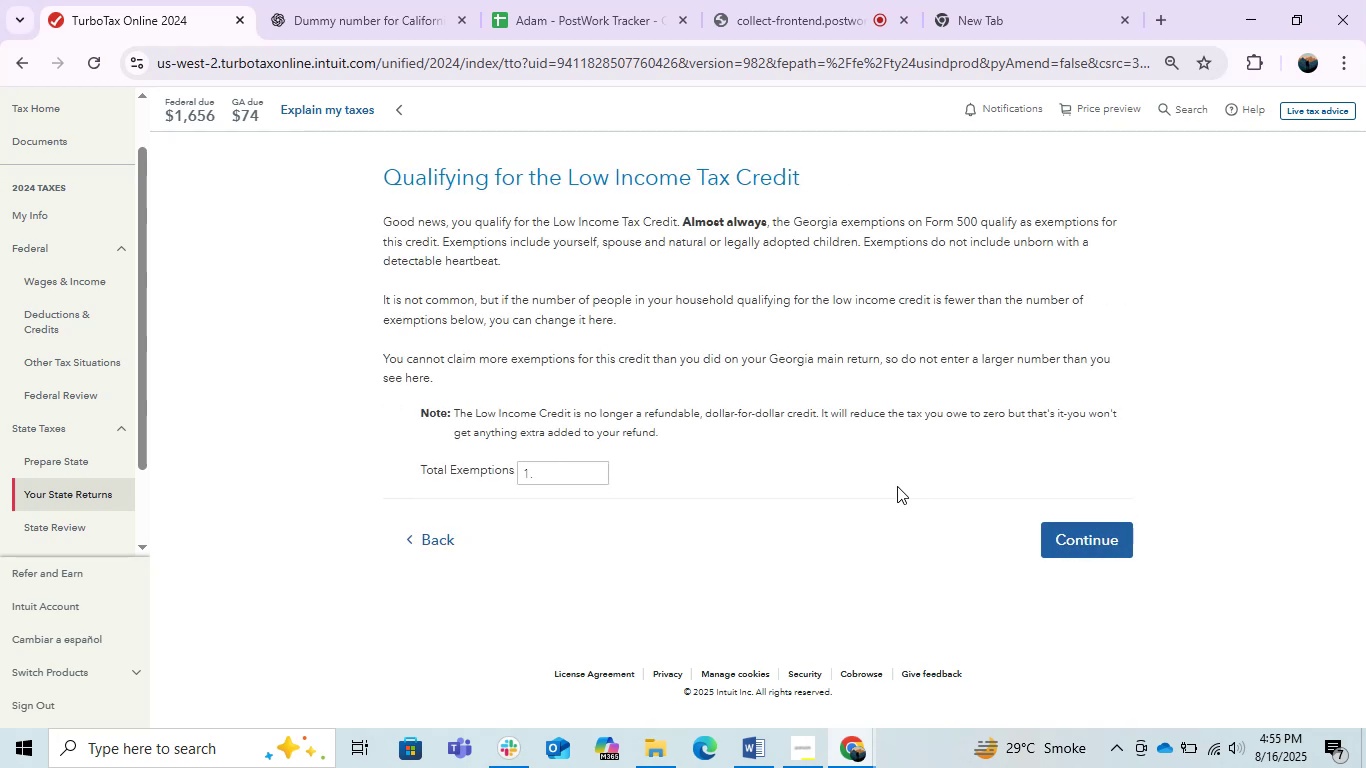 
left_click([1072, 523])
 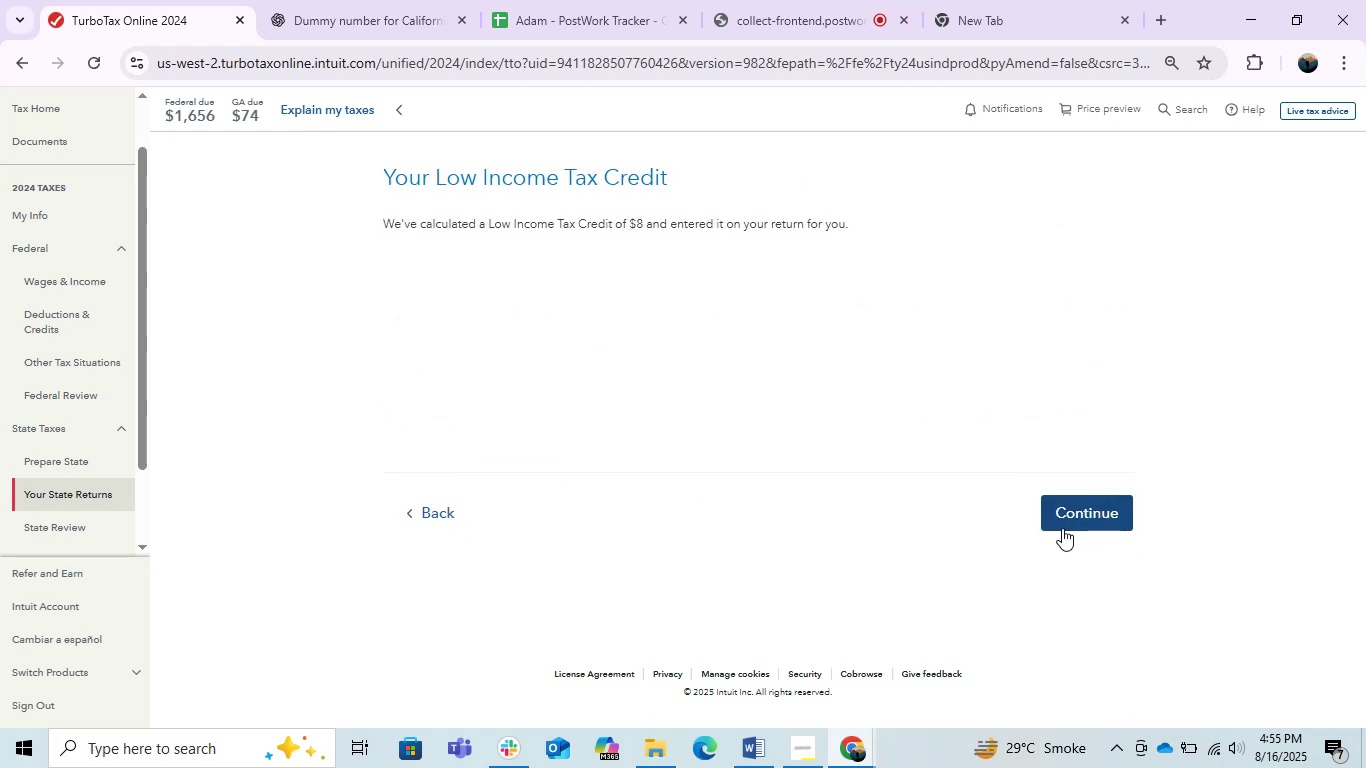 
left_click([1060, 521])
 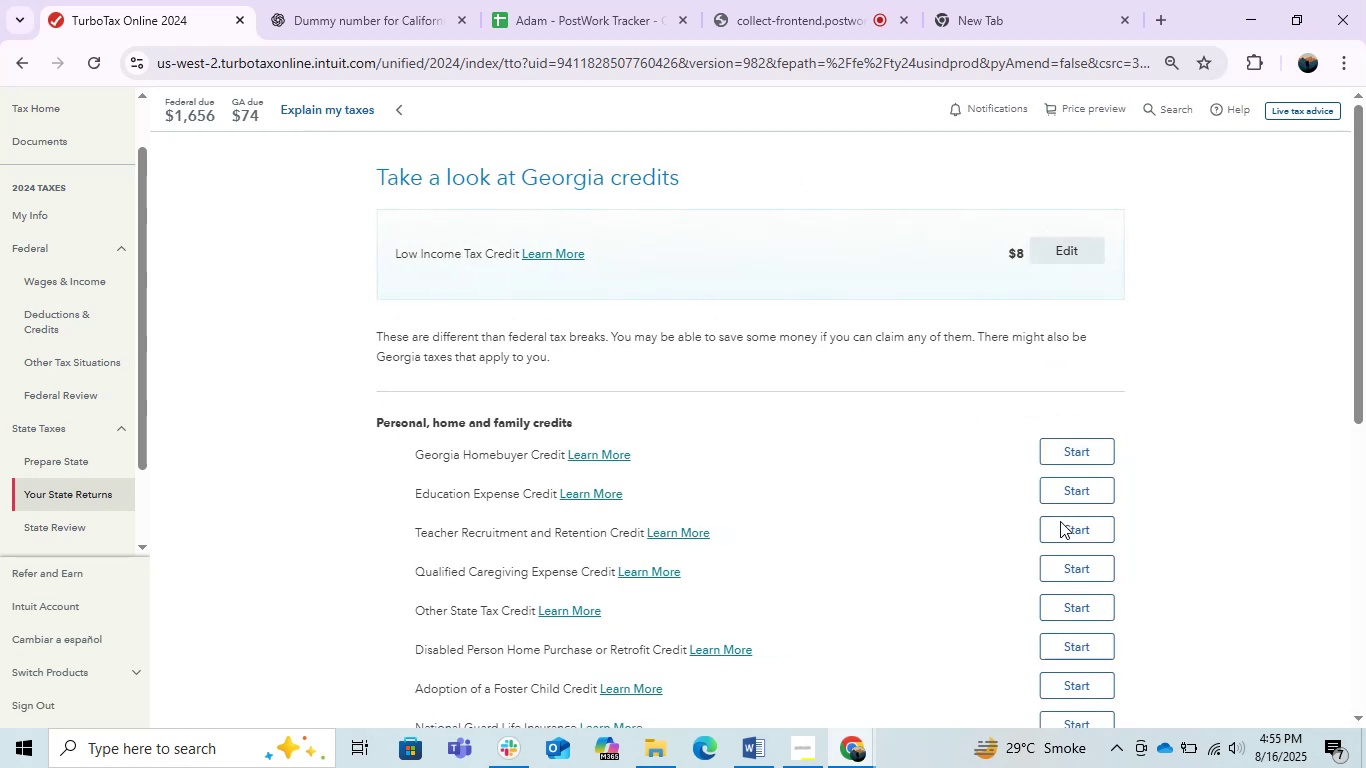 
scroll: coordinate [1060, 521], scroll_direction: down, amount: 5.0
 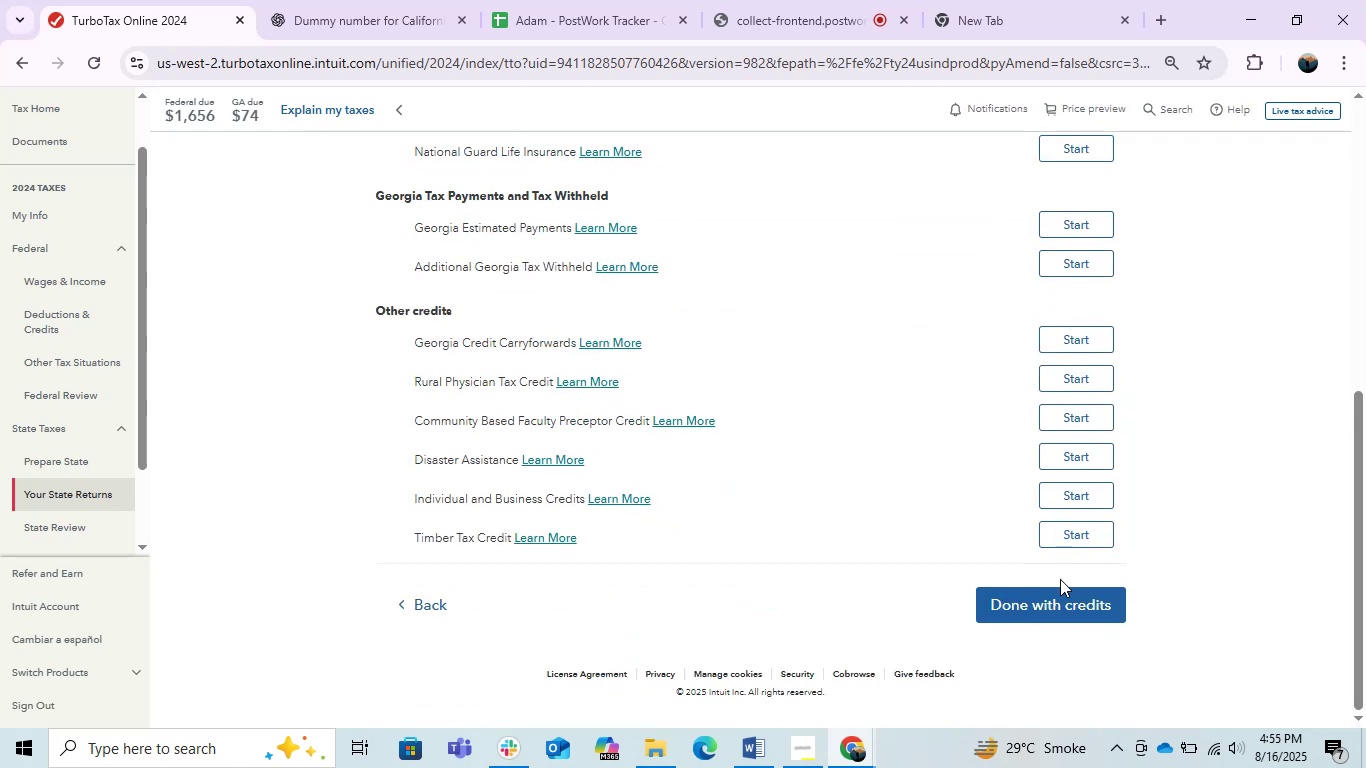 
left_click([1060, 579])
 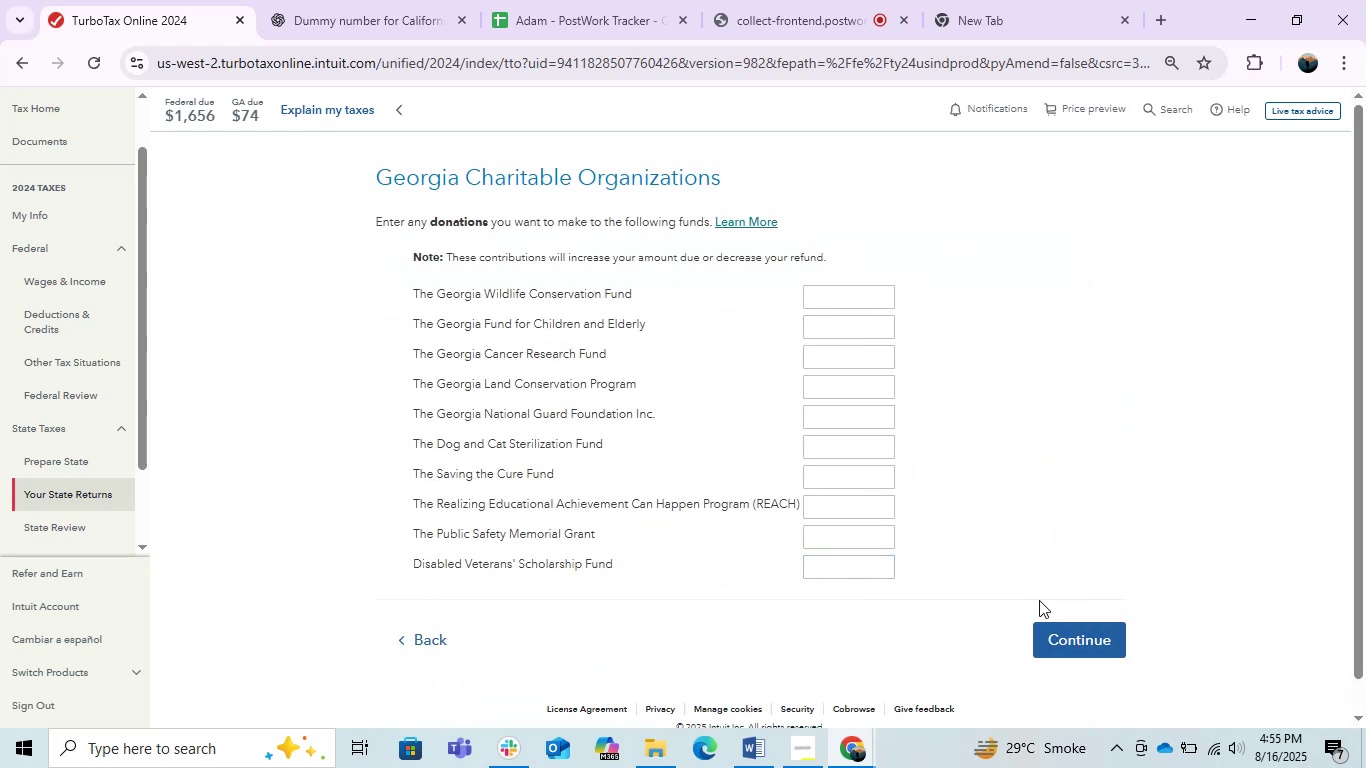 
left_click([1055, 633])
 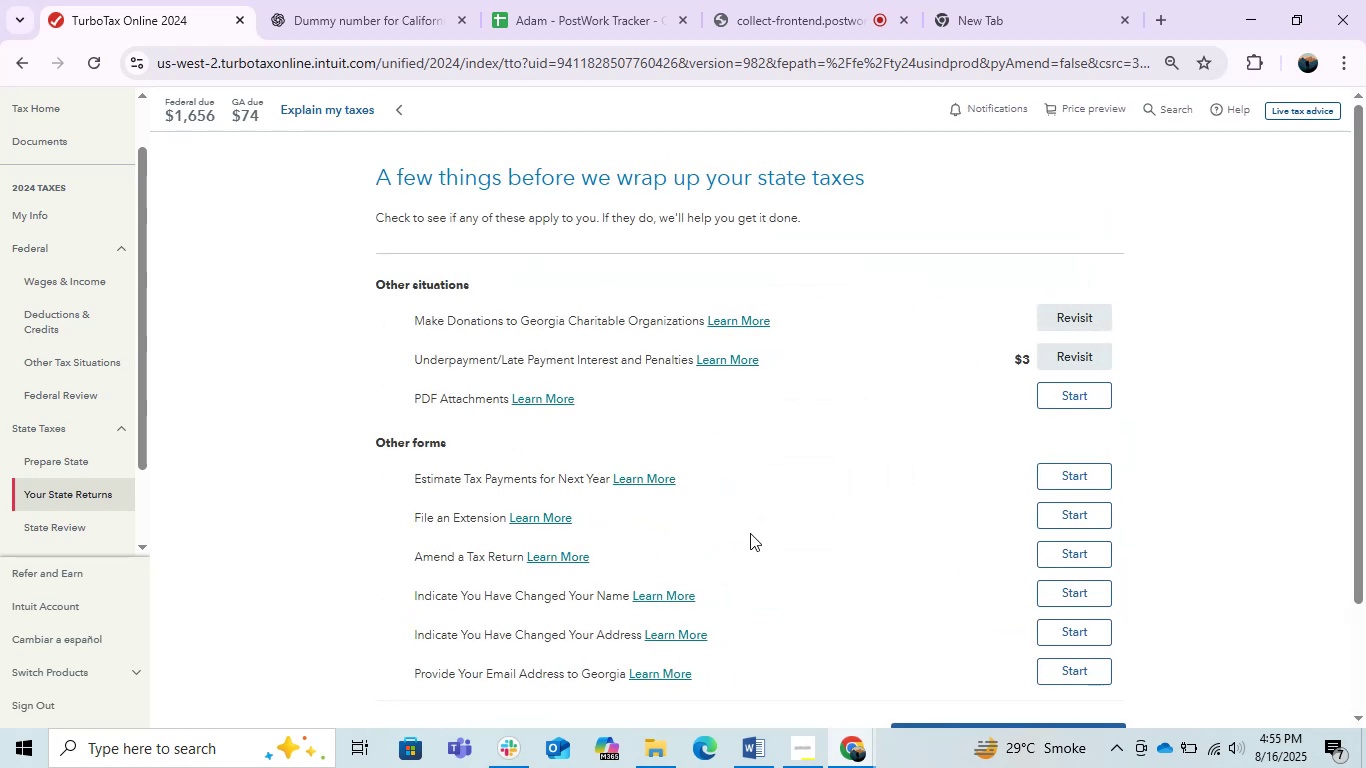 
scroll: coordinate [980, 607], scroll_direction: down, amount: 1.0
 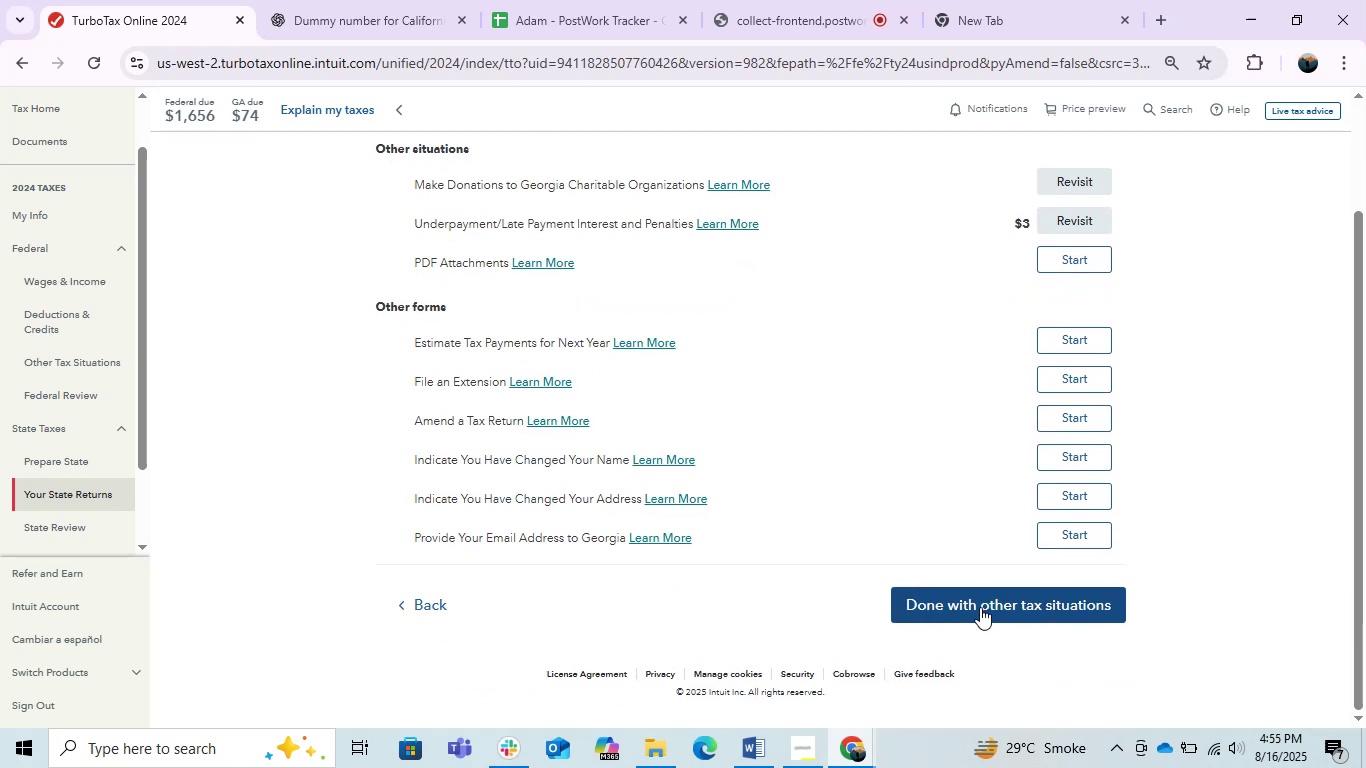 
left_click([979, 596])
 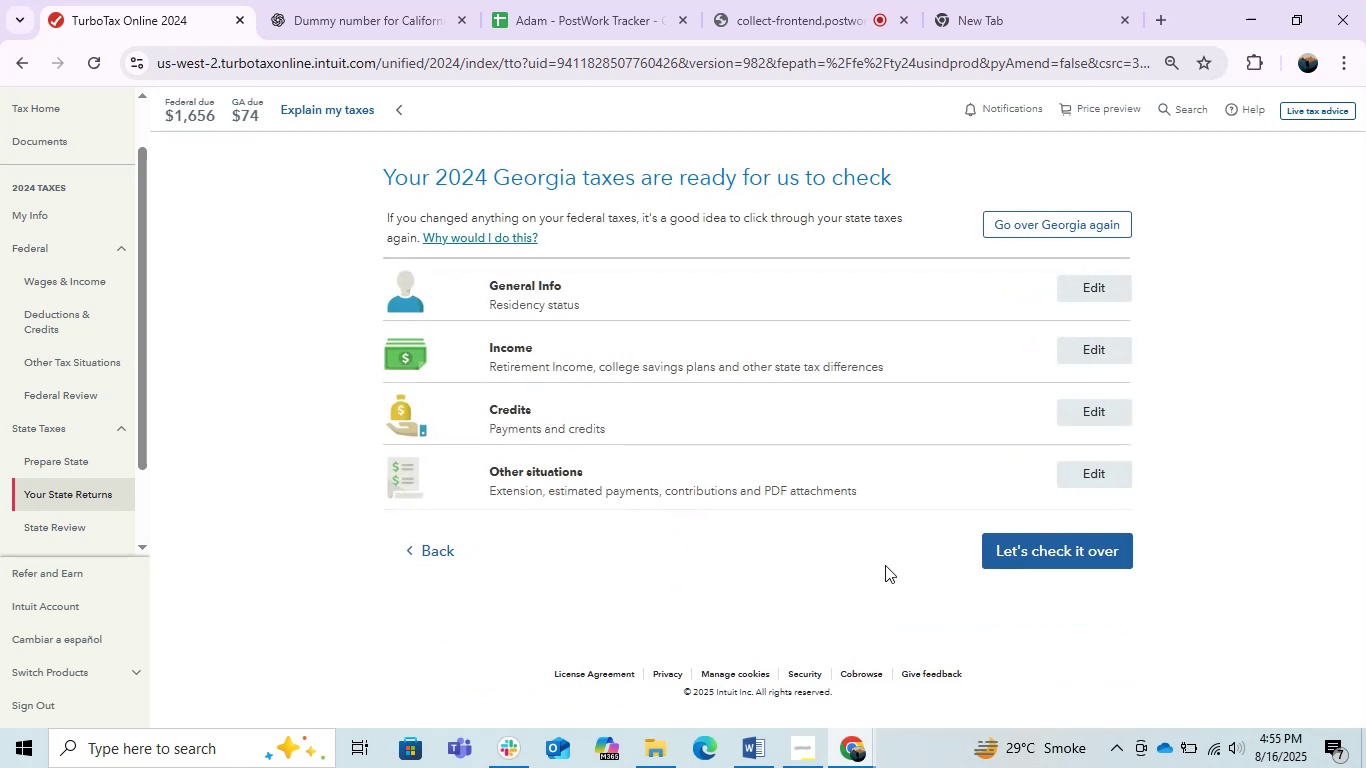 
left_click([1074, 549])
 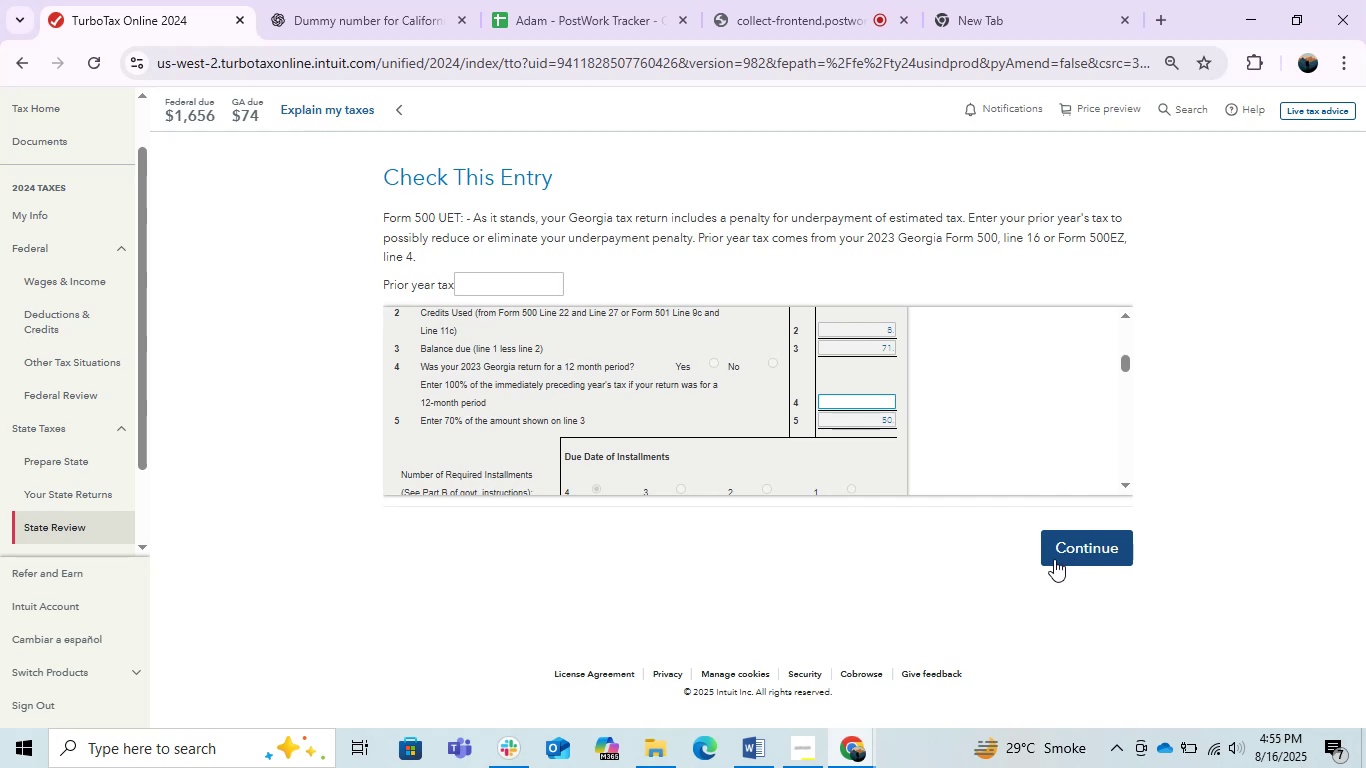 
wait(10.62)
 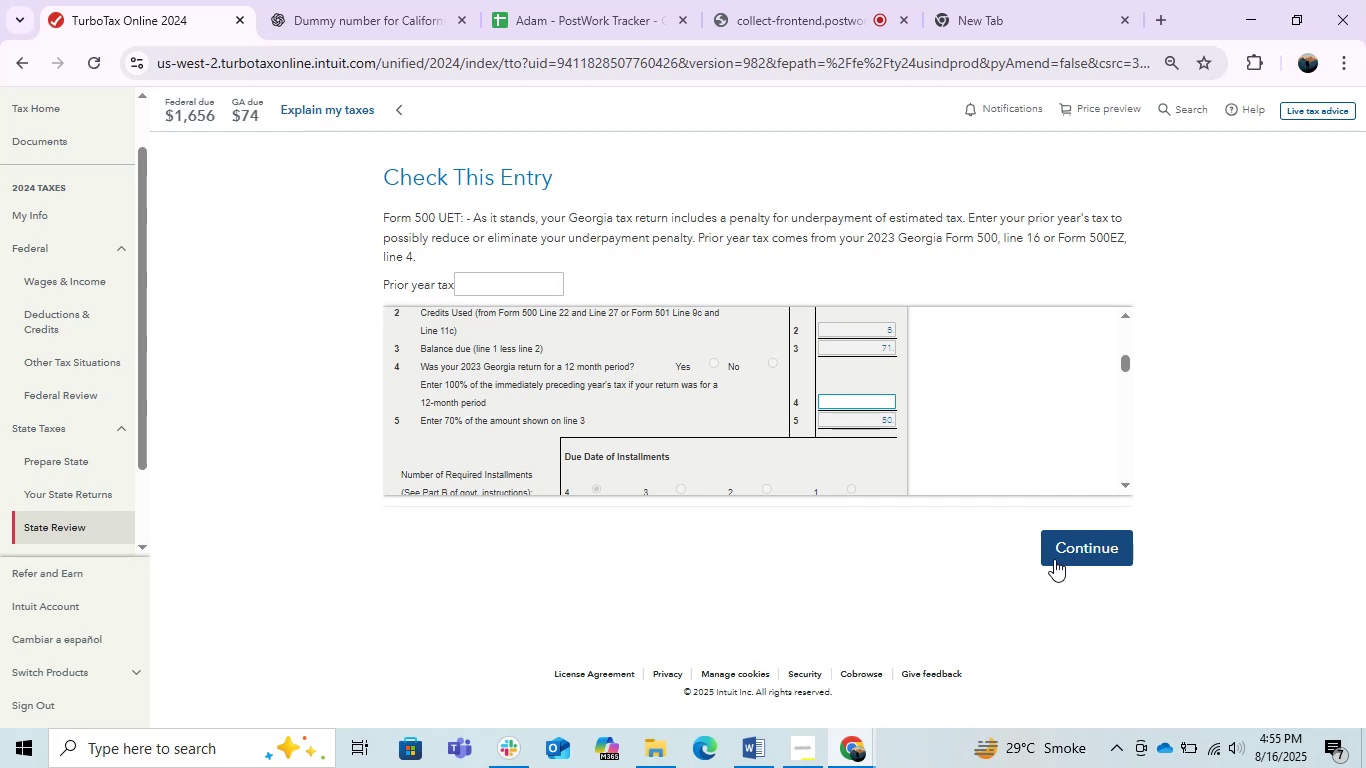 
key(Numpad0)
 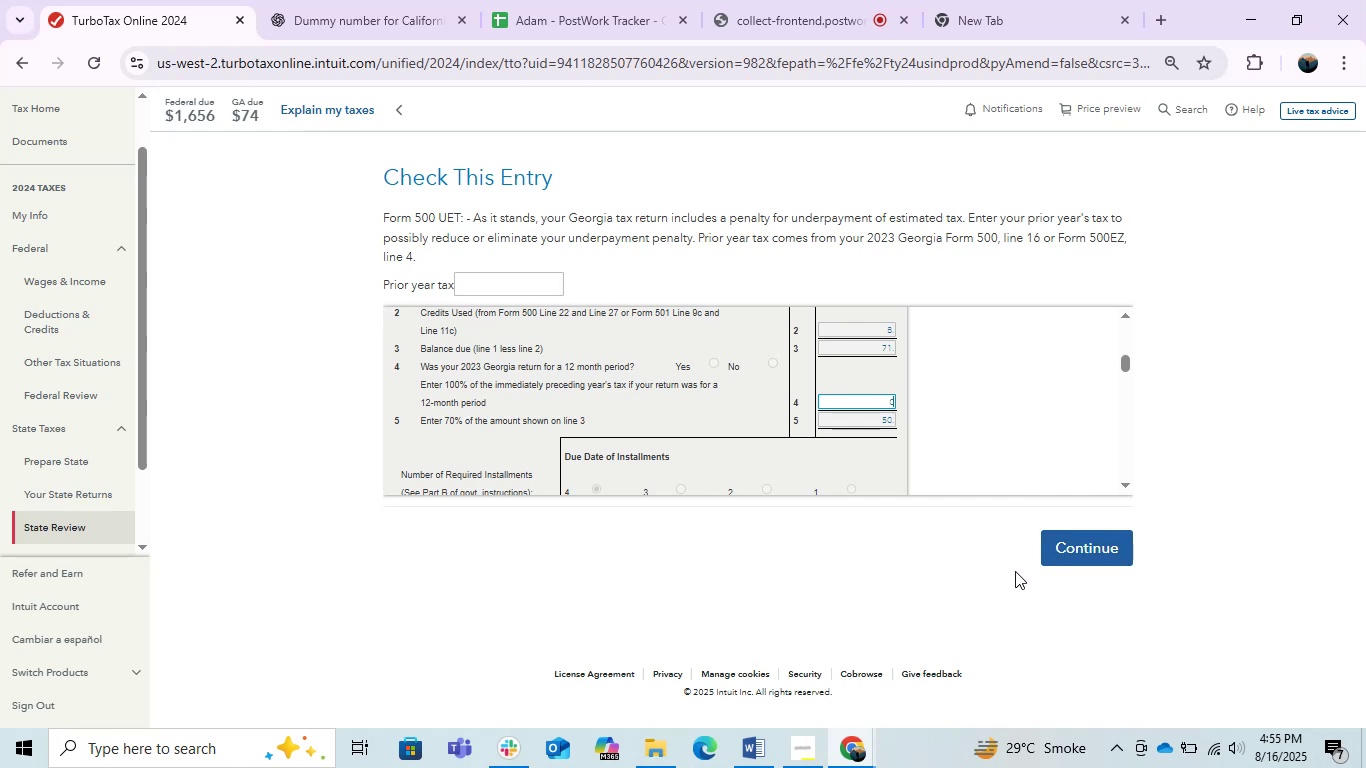 
left_click([1015, 571])
 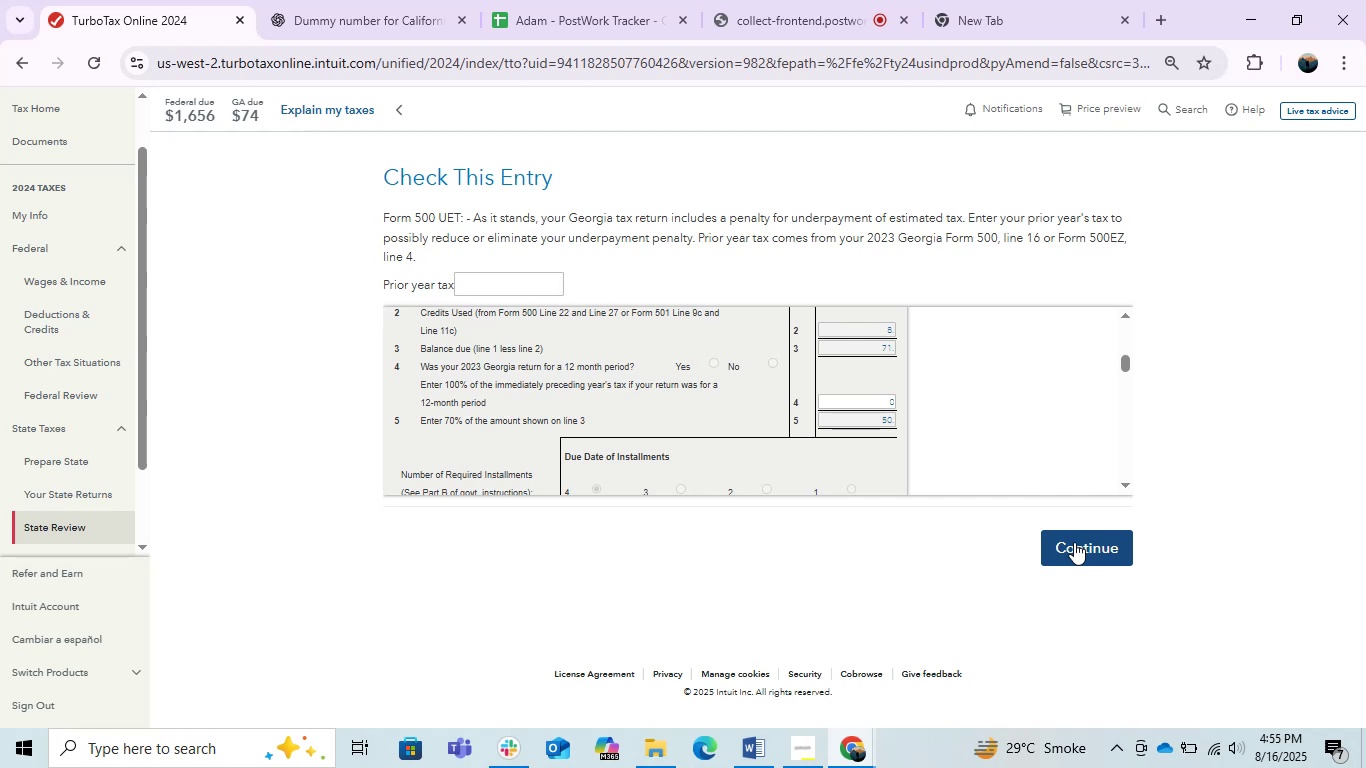 
wait(6.59)
 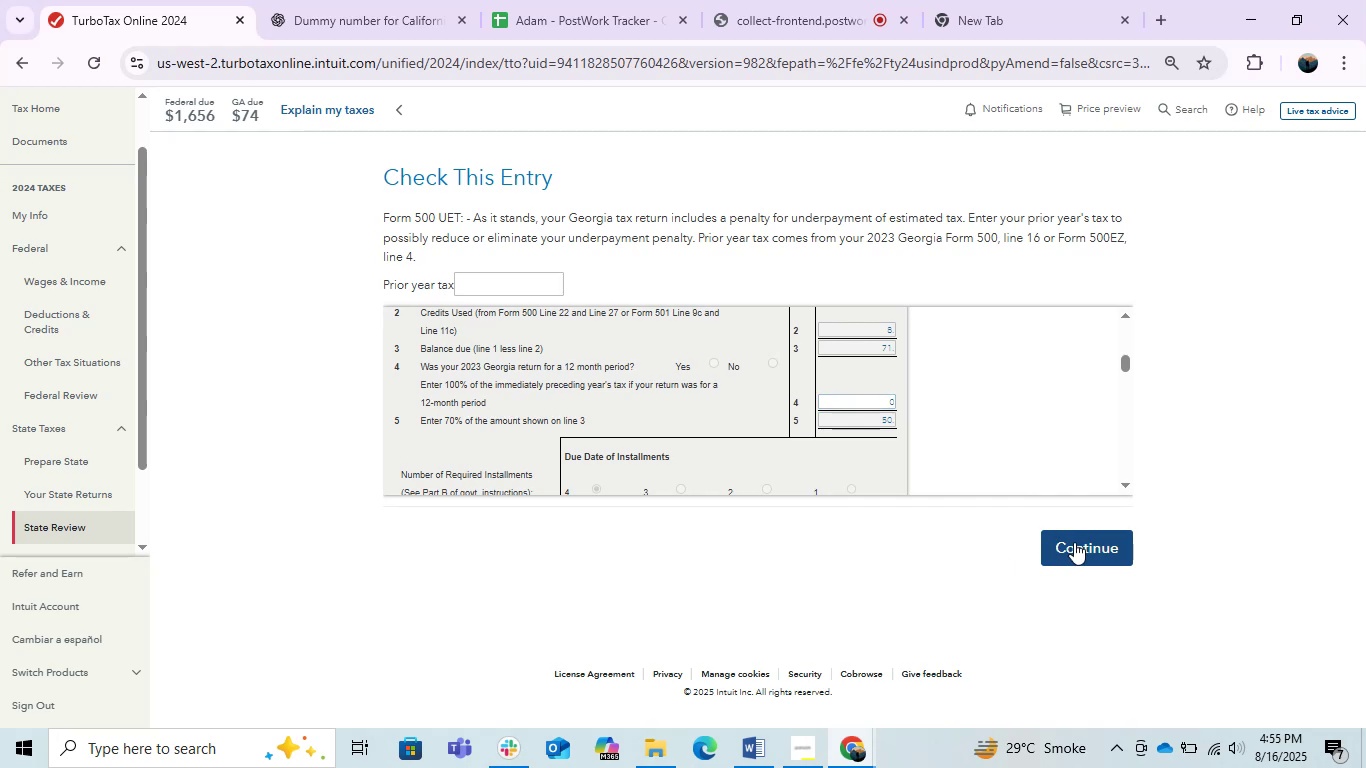 
left_click([1074, 542])
 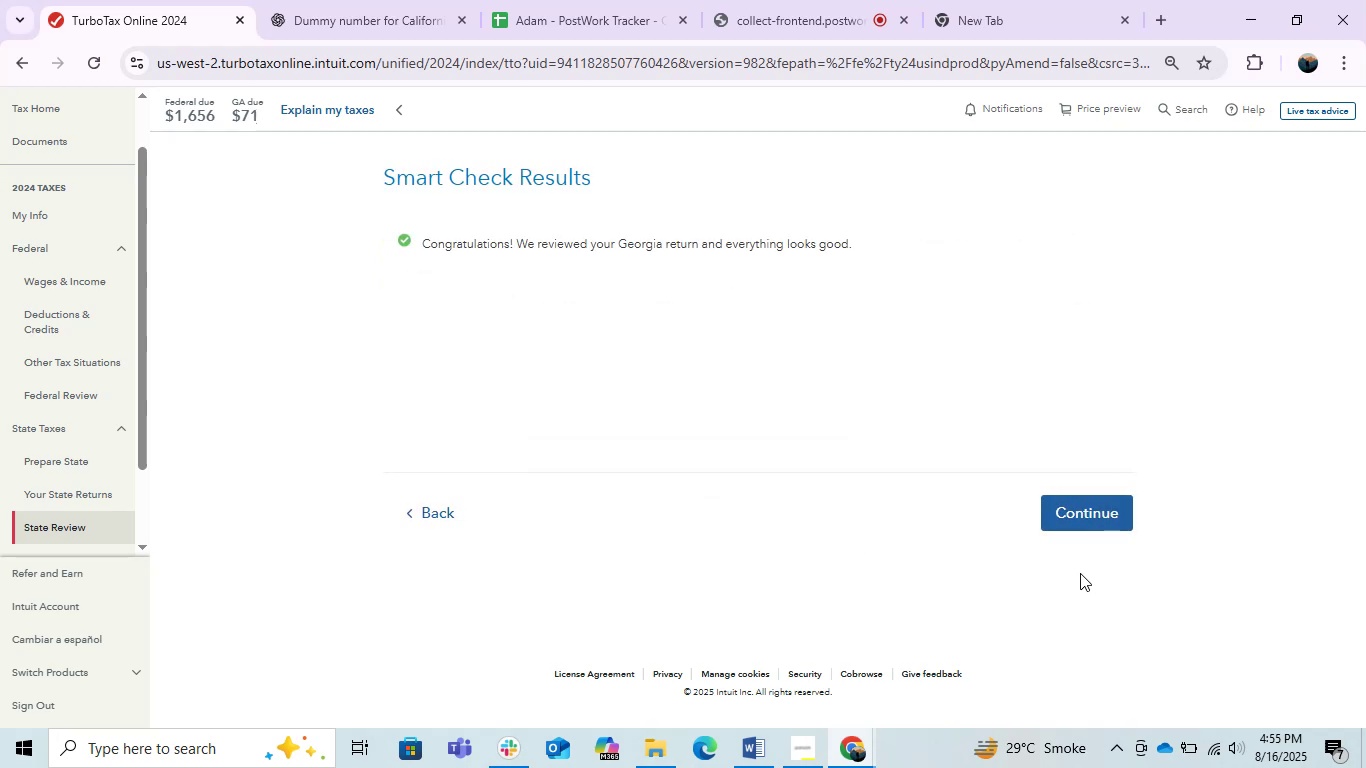 
left_click([1078, 512])
 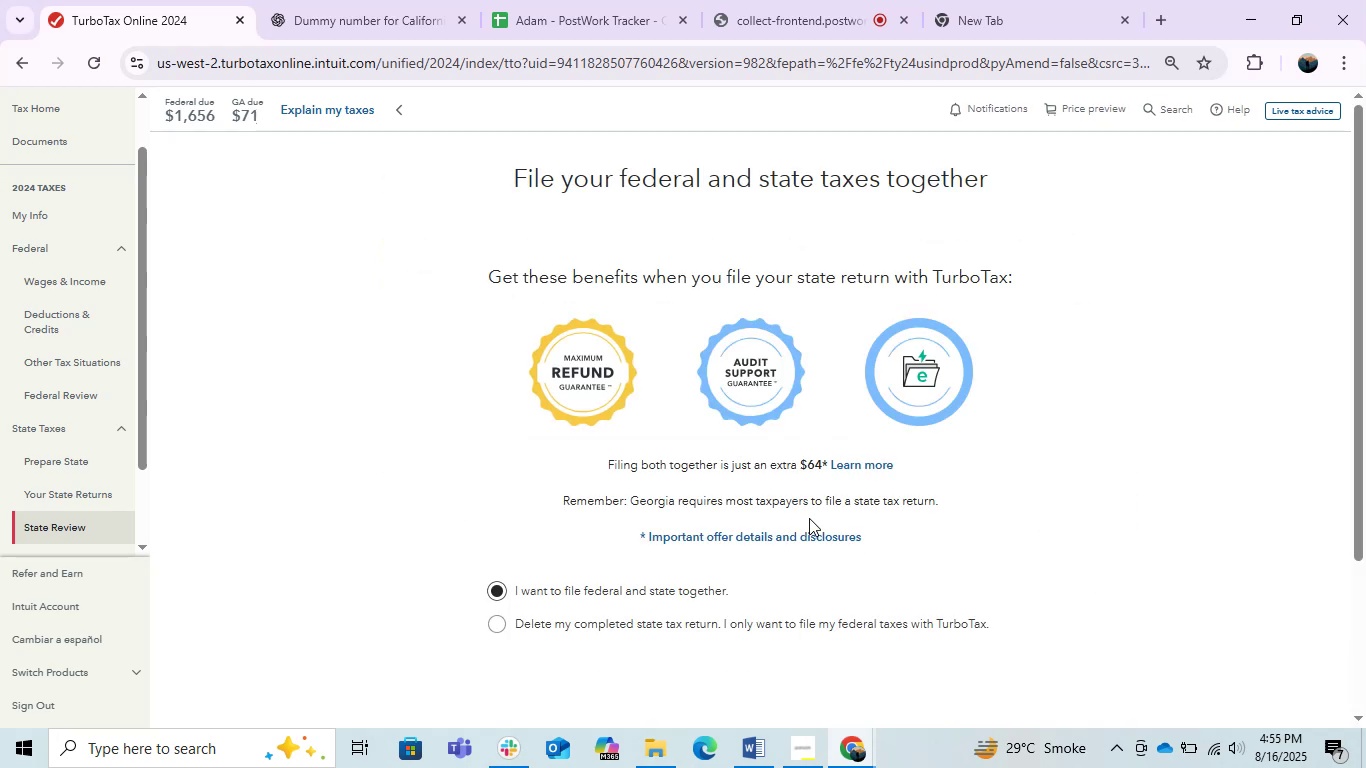 
scroll: coordinate [809, 518], scroll_direction: down, amount: 2.0
 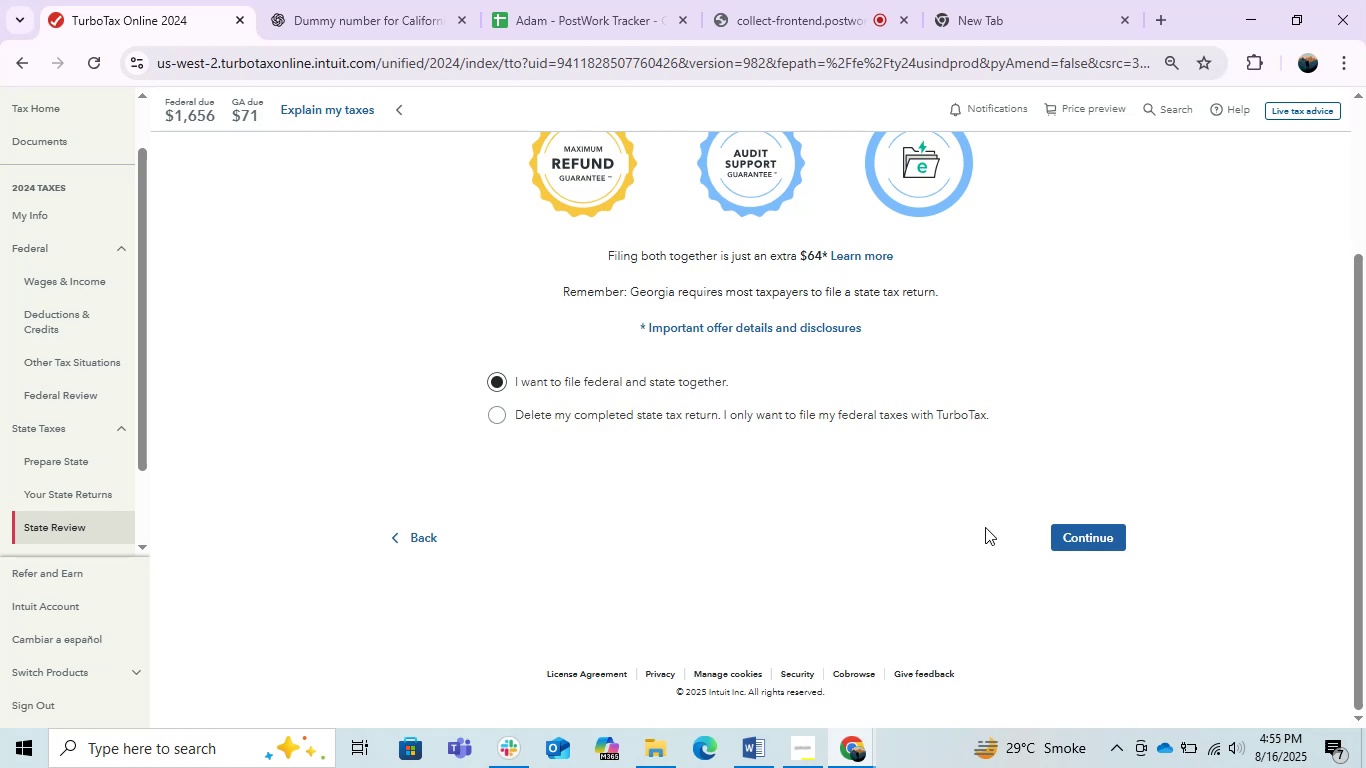 
left_click([1090, 533])
 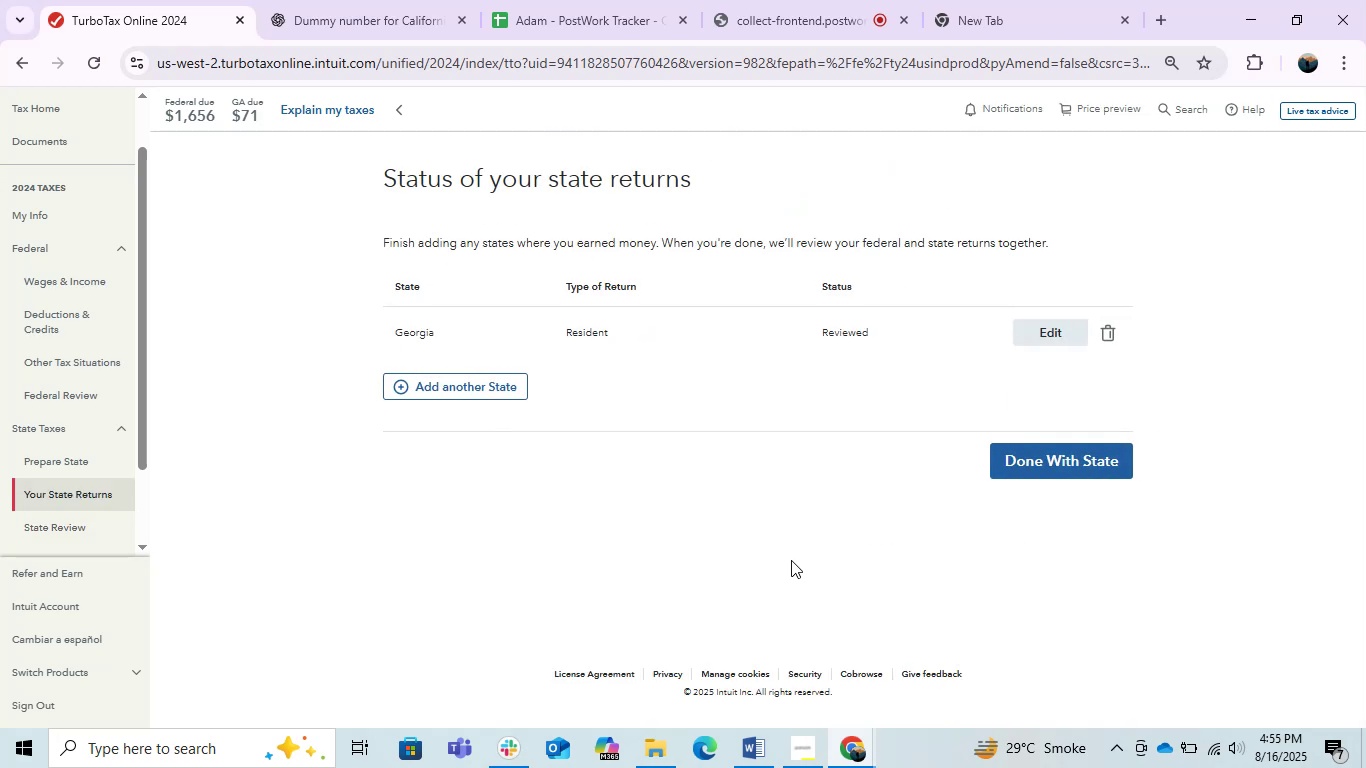 
left_click([1015, 474])
 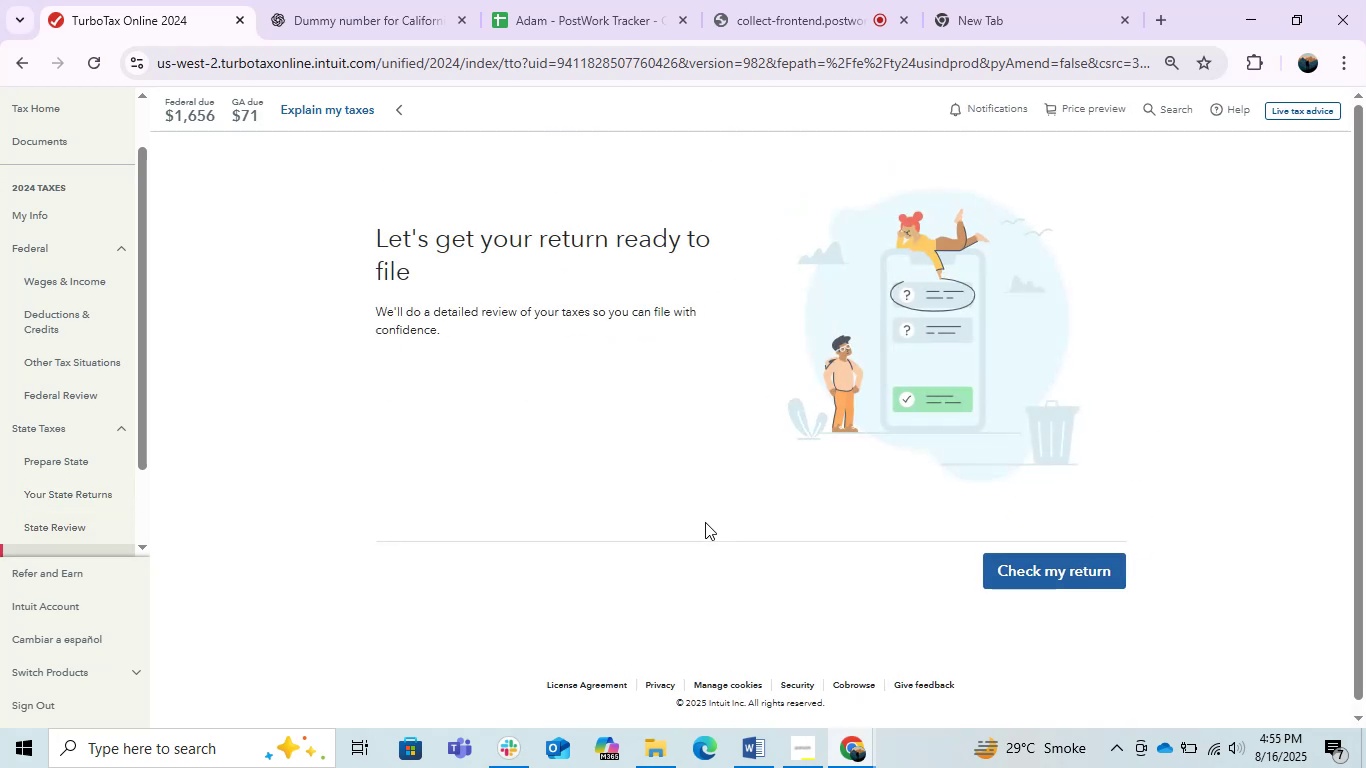 
left_click([1020, 575])
 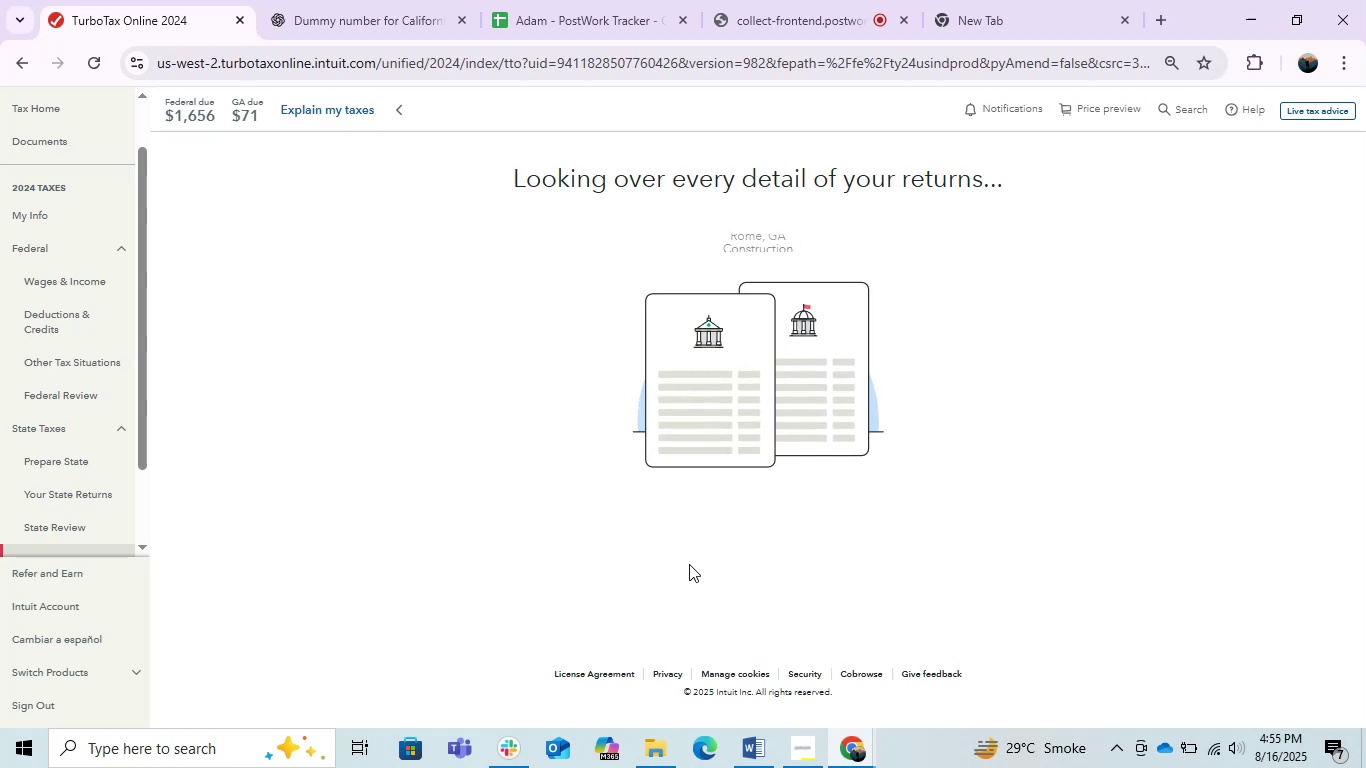 
wait(6.95)
 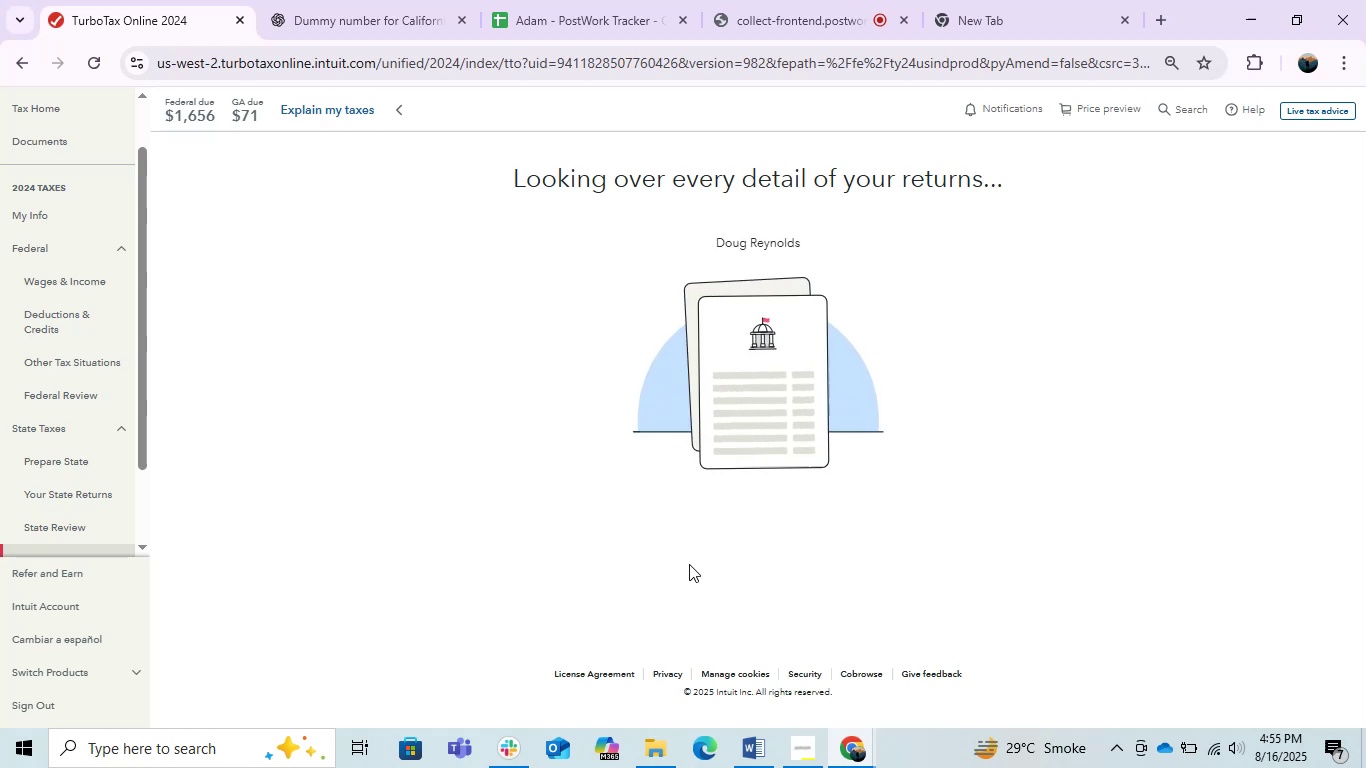 
left_click([765, 747])
 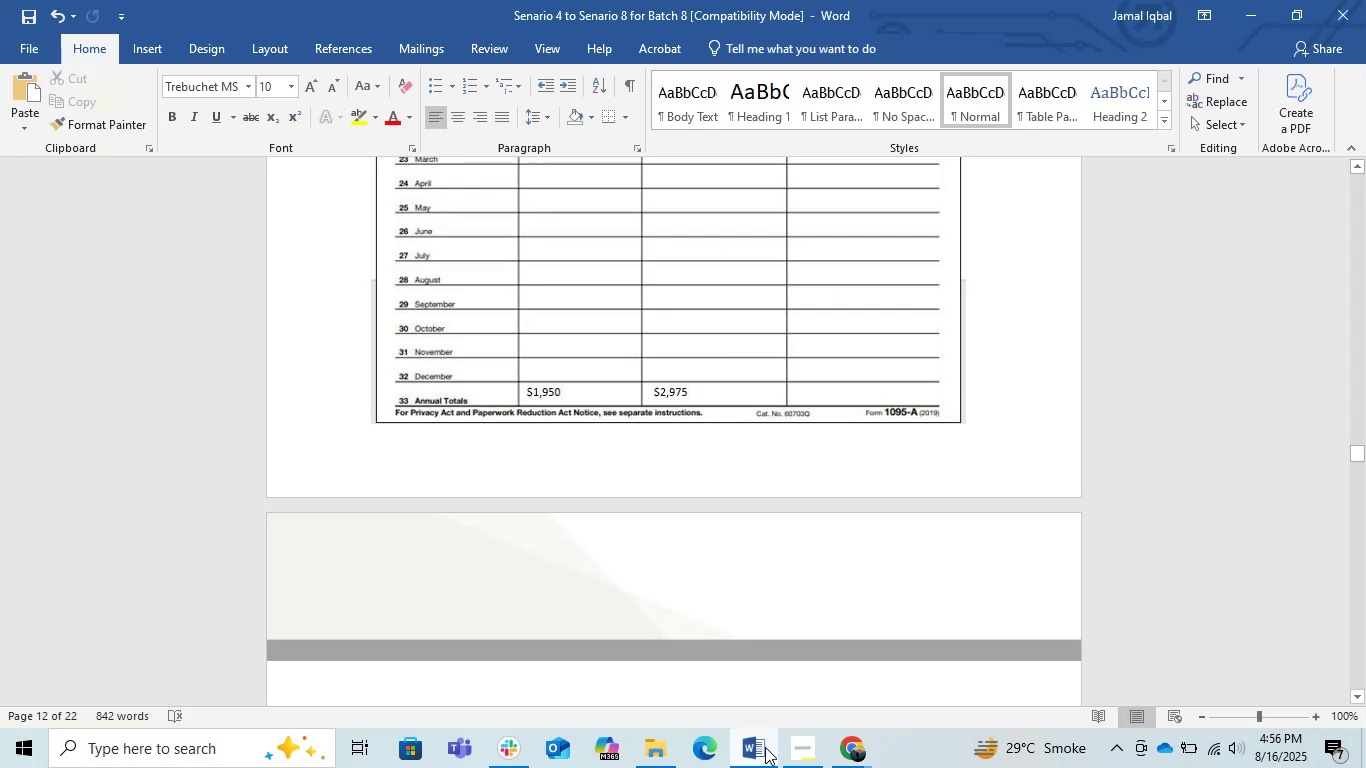 
left_click([765, 747])
 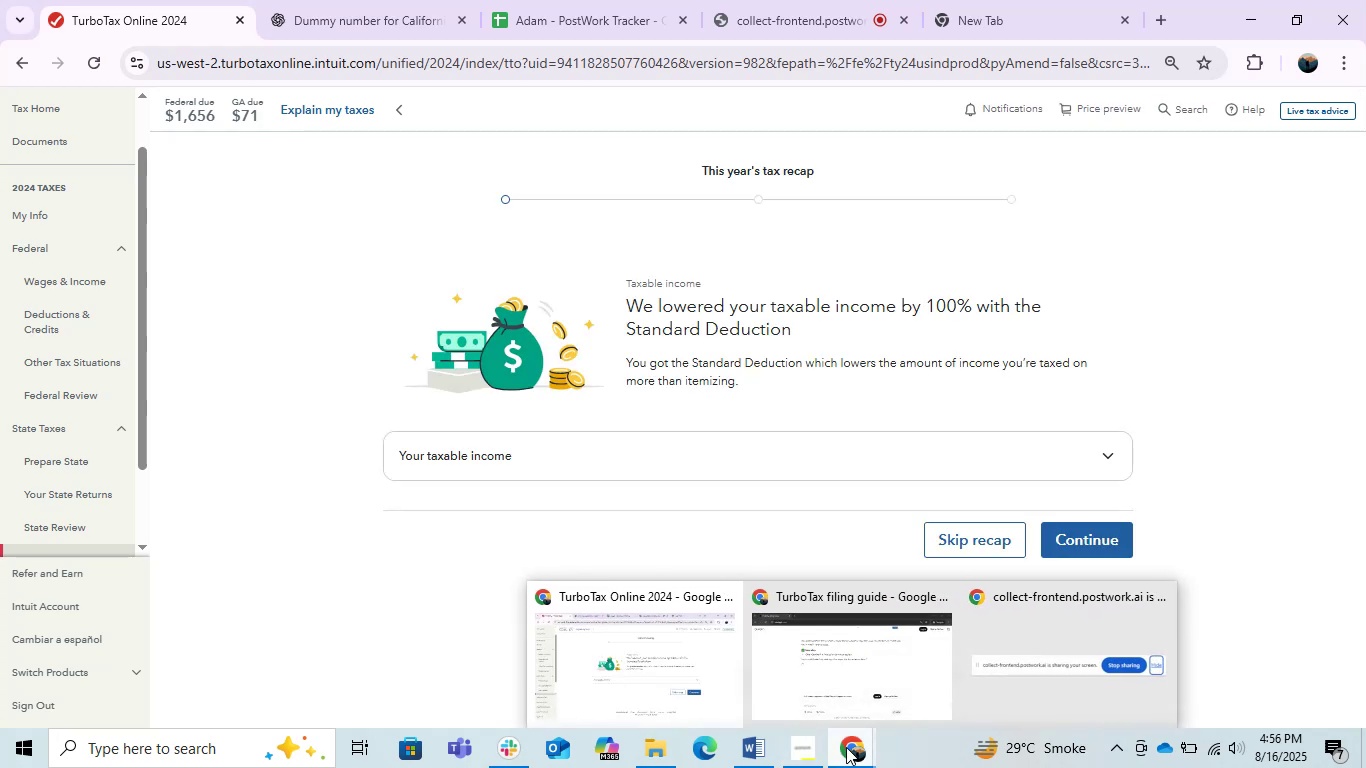 
wait(6.55)
 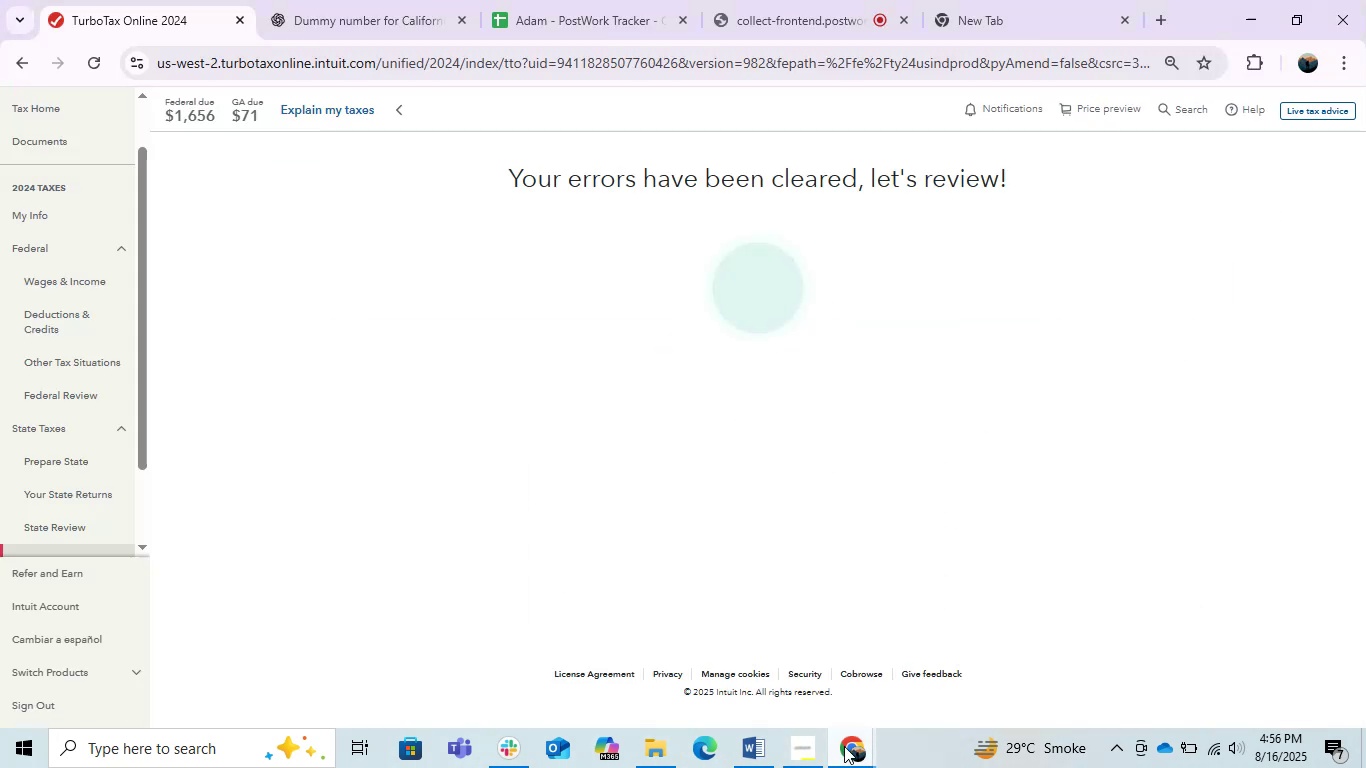 
left_click([754, 735])
 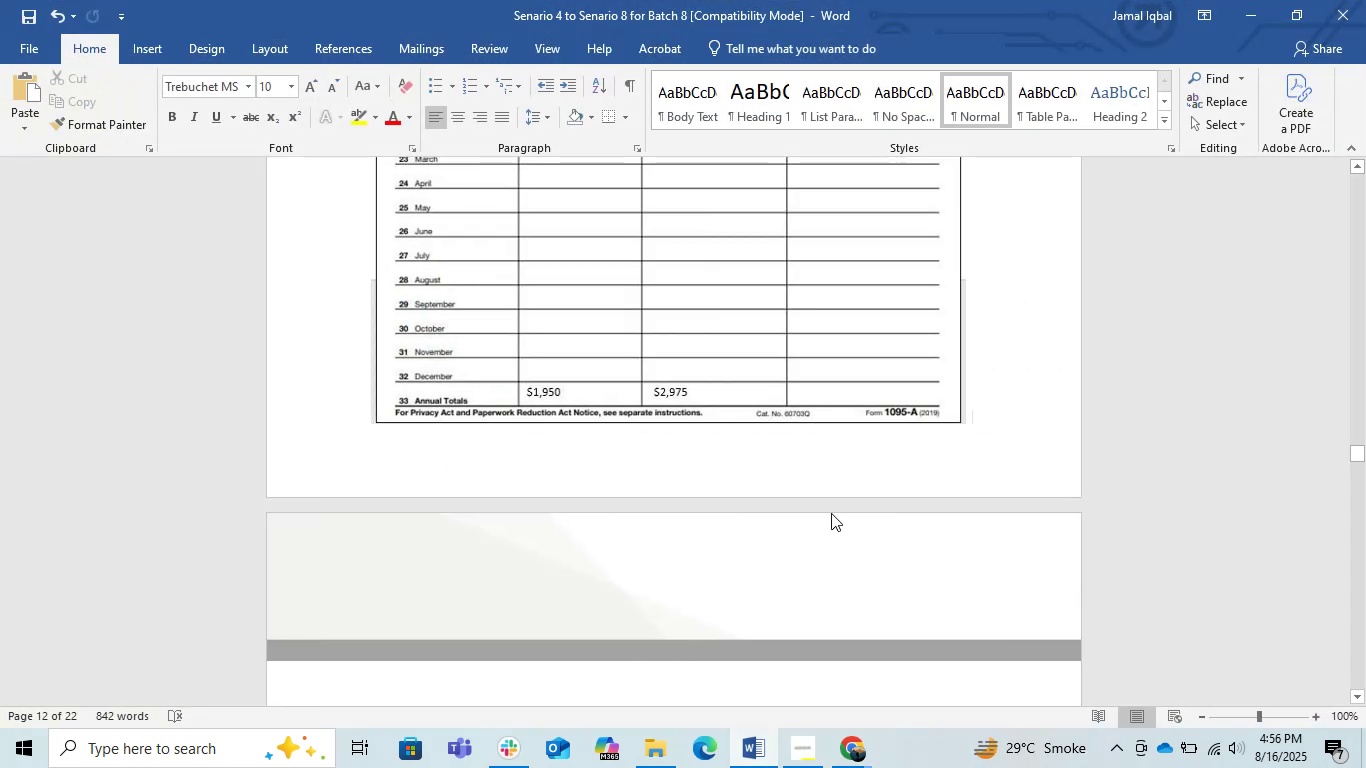 
scroll: coordinate [831, 513], scroll_direction: up, amount: 2.0
 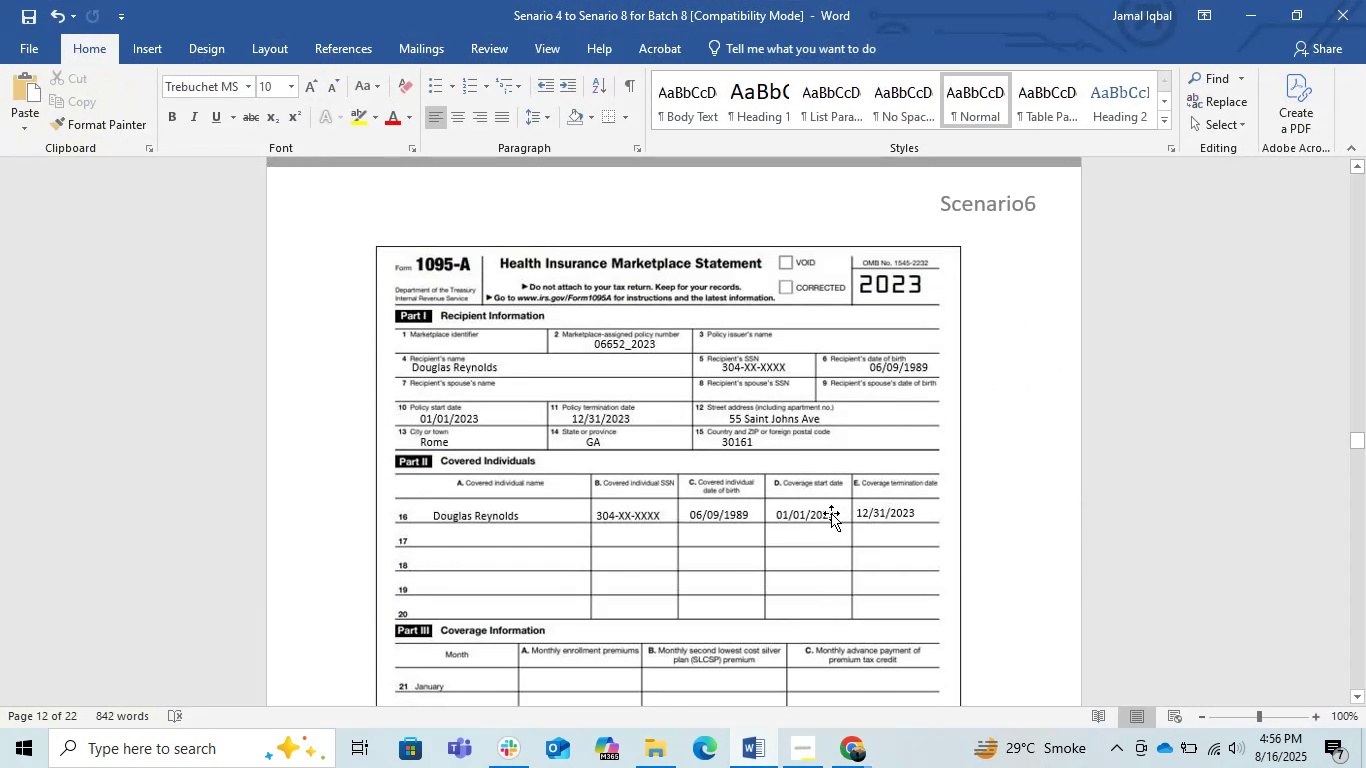 
scroll: coordinate [831, 513], scroll_direction: down, amount: 7.0
 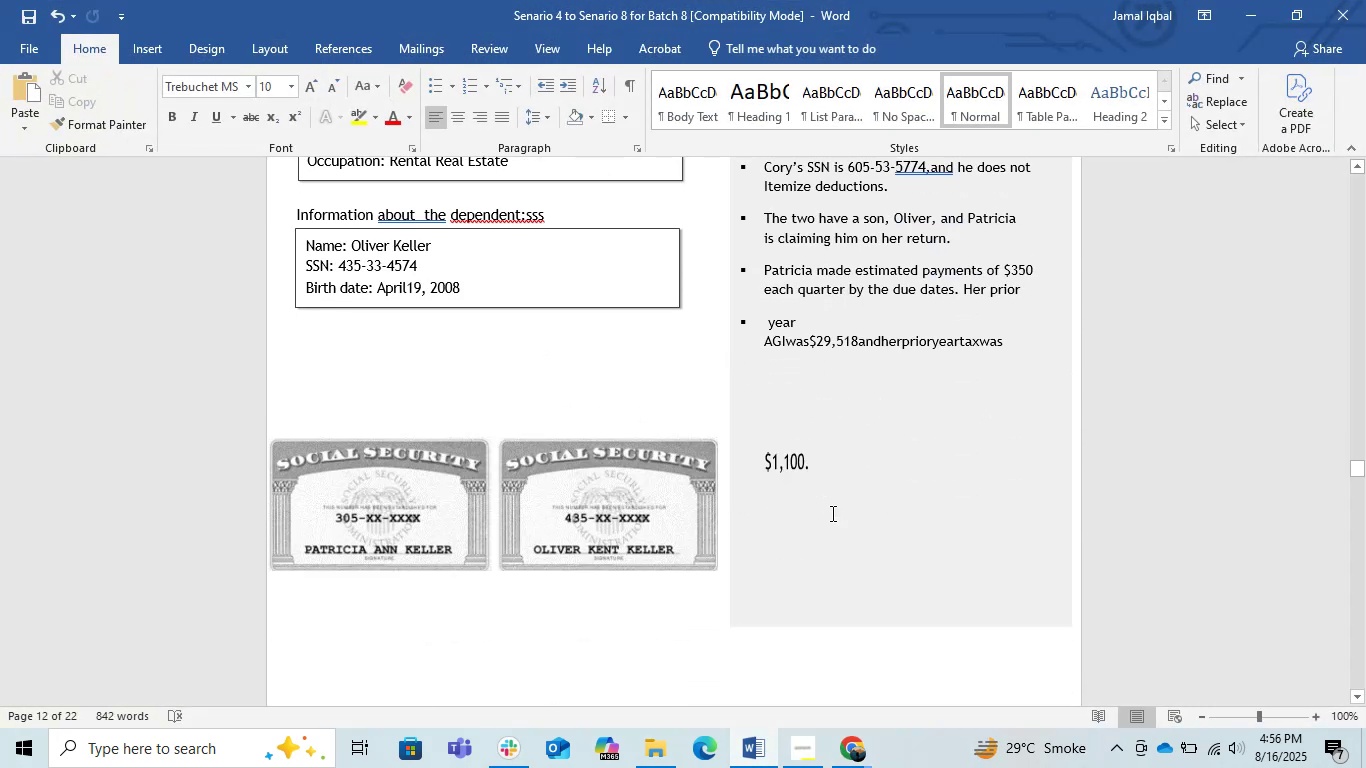 
scroll: coordinate [831, 513], scroll_direction: up, amount: 6.0
 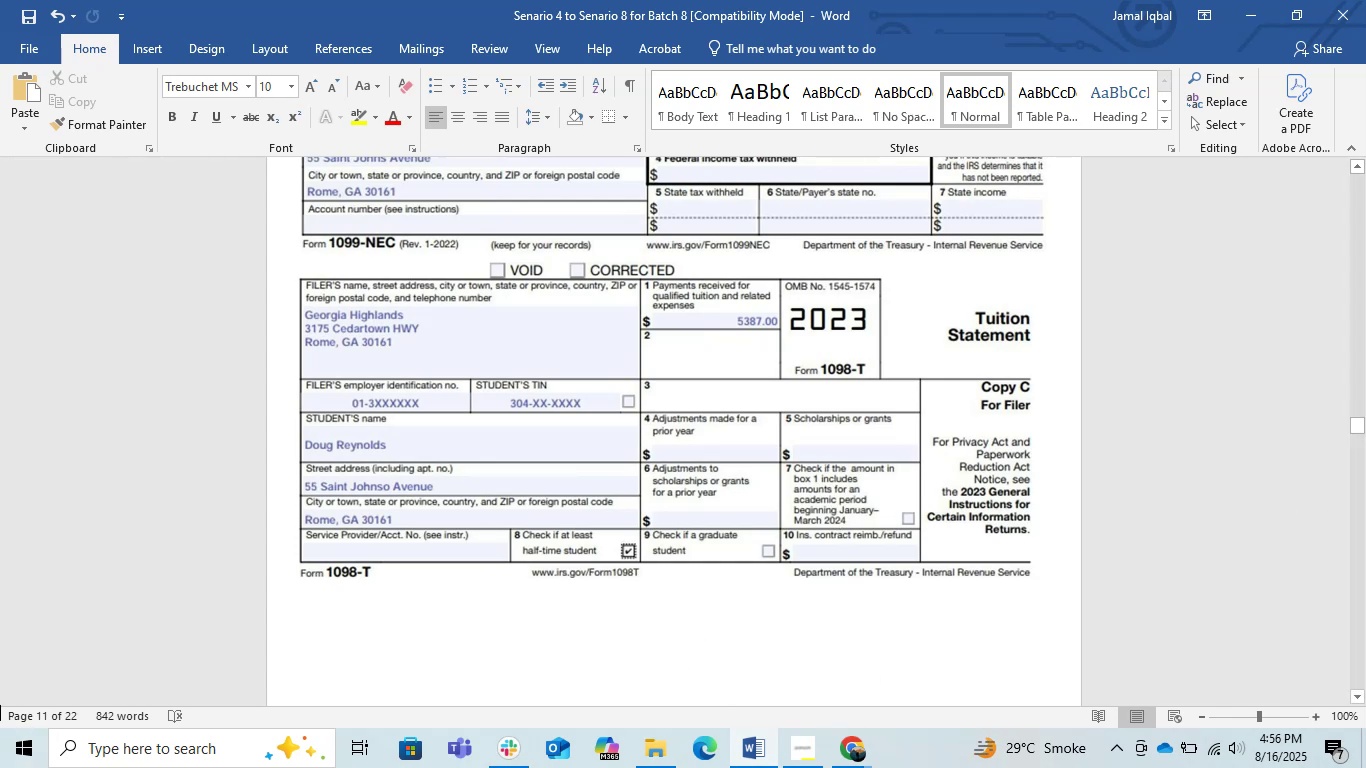 
wait(7.04)
 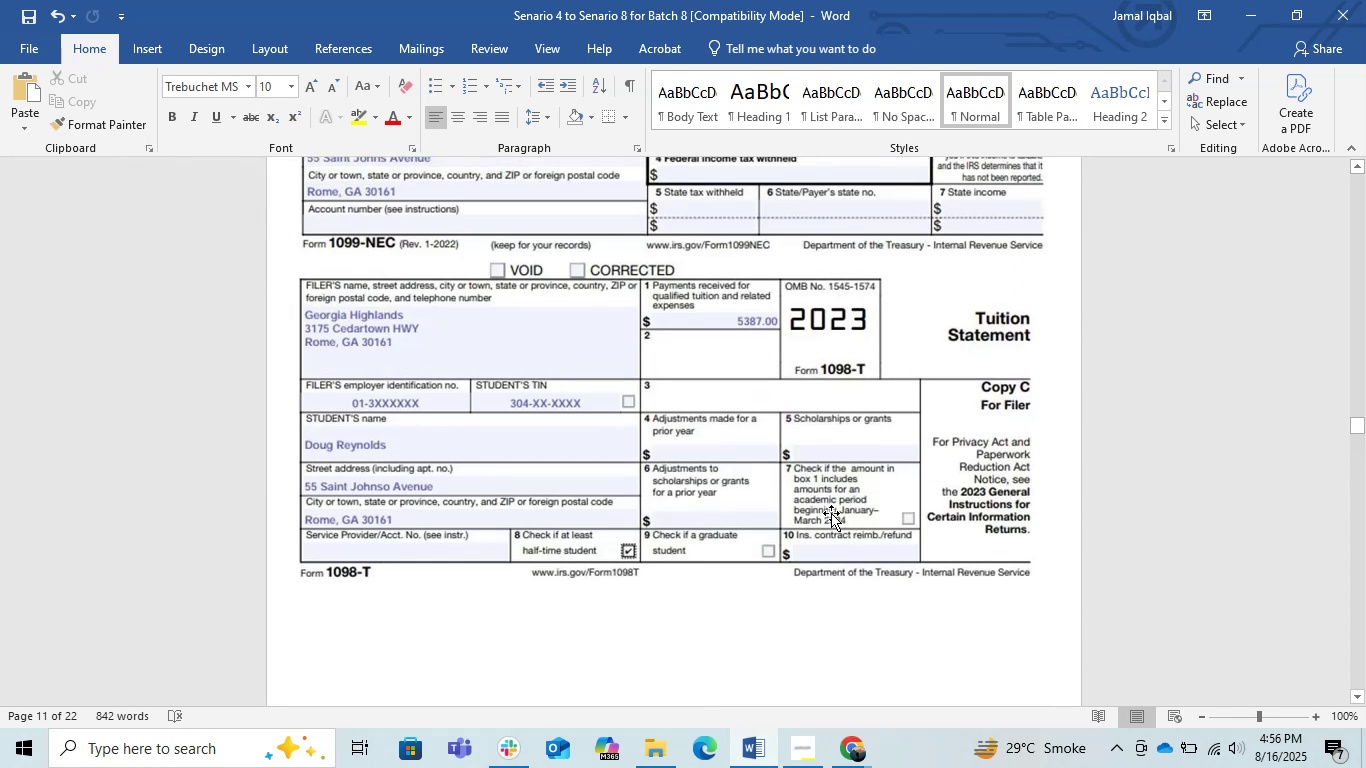 
scroll: coordinate [752, 539], scroll_direction: up, amount: 3.0
 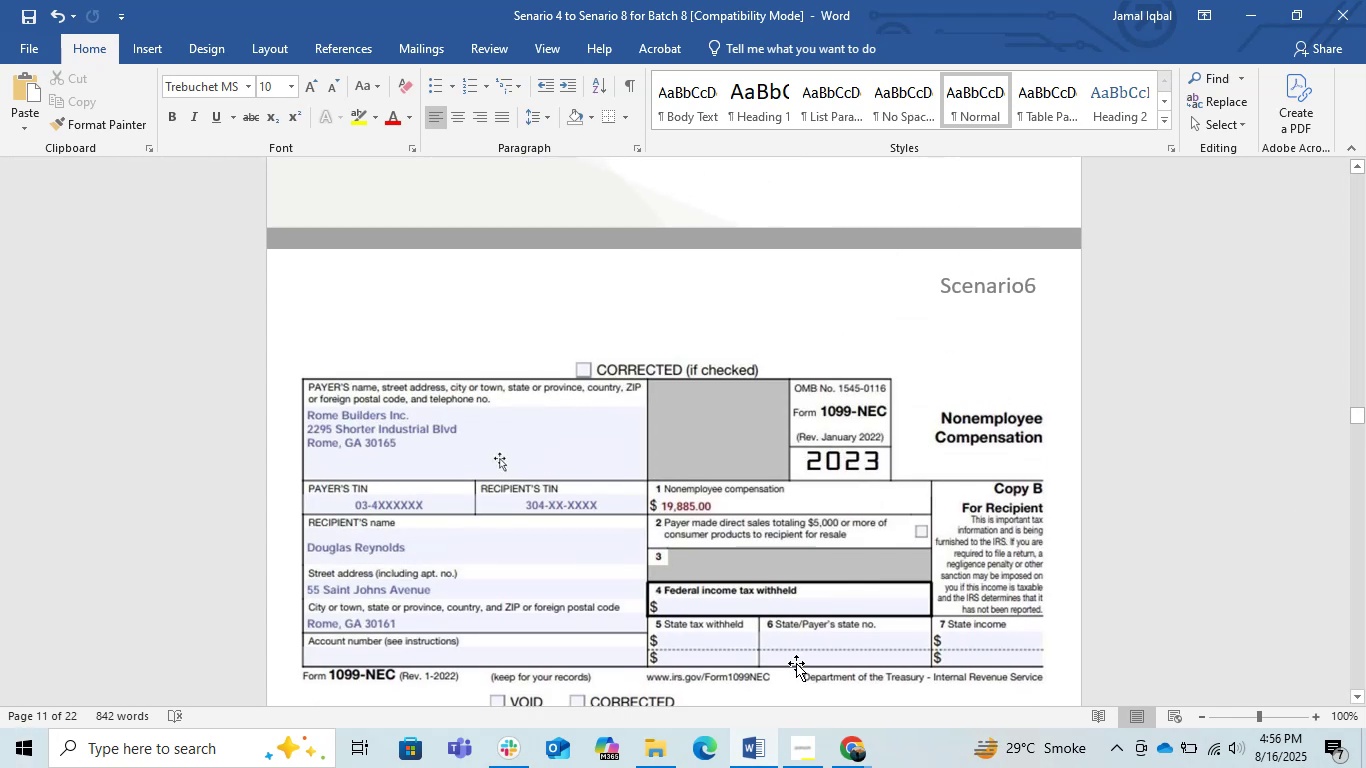 
wait(9.15)
 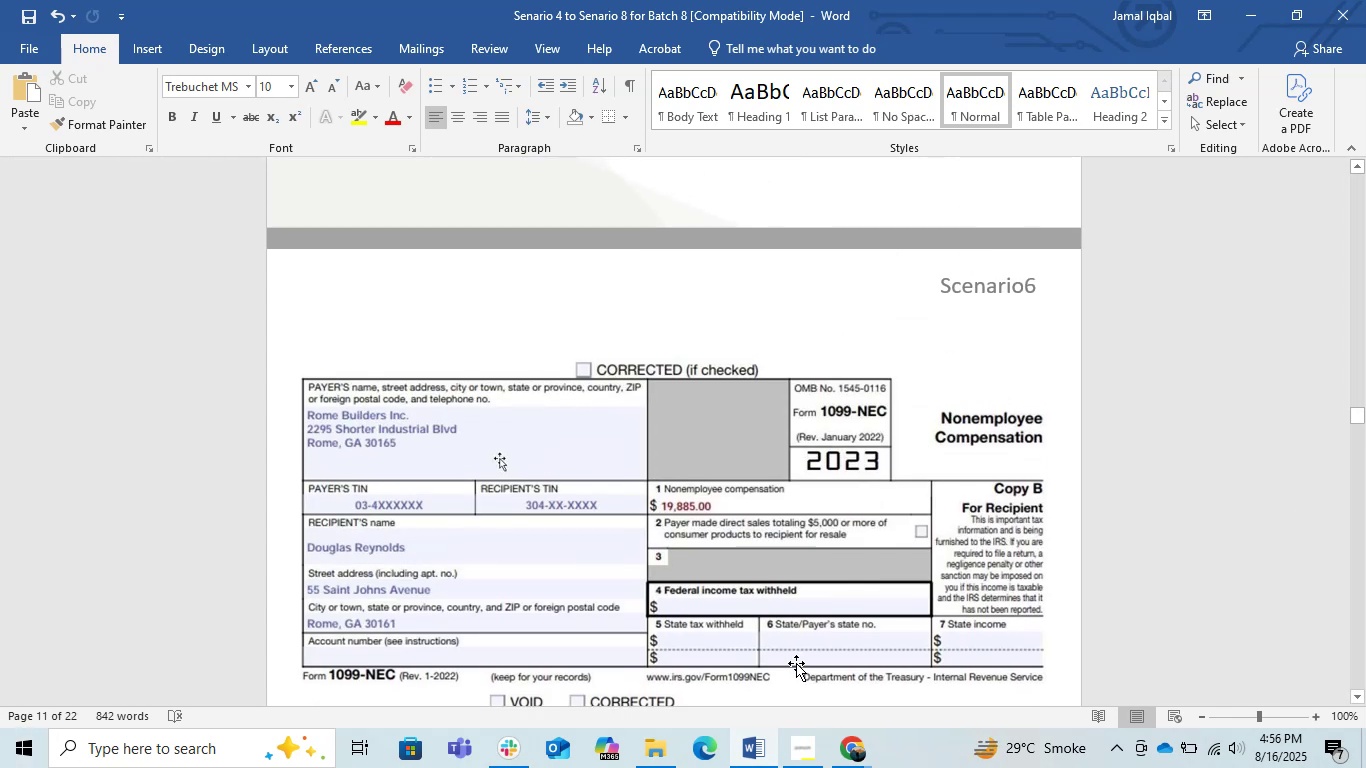 
scroll: coordinate [796, 663], scroll_direction: up, amount: 6.0
 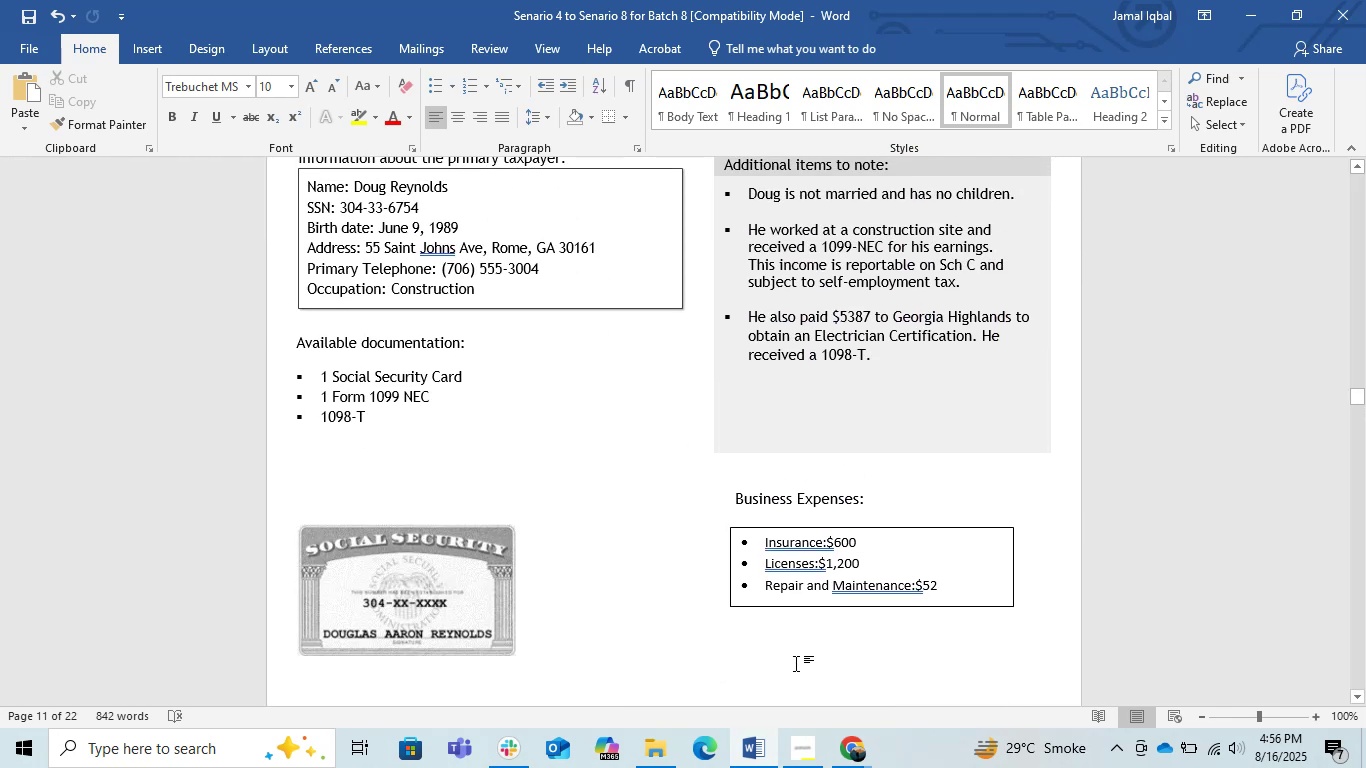 
scroll: coordinate [796, 663], scroll_direction: down, amount: 3.0
 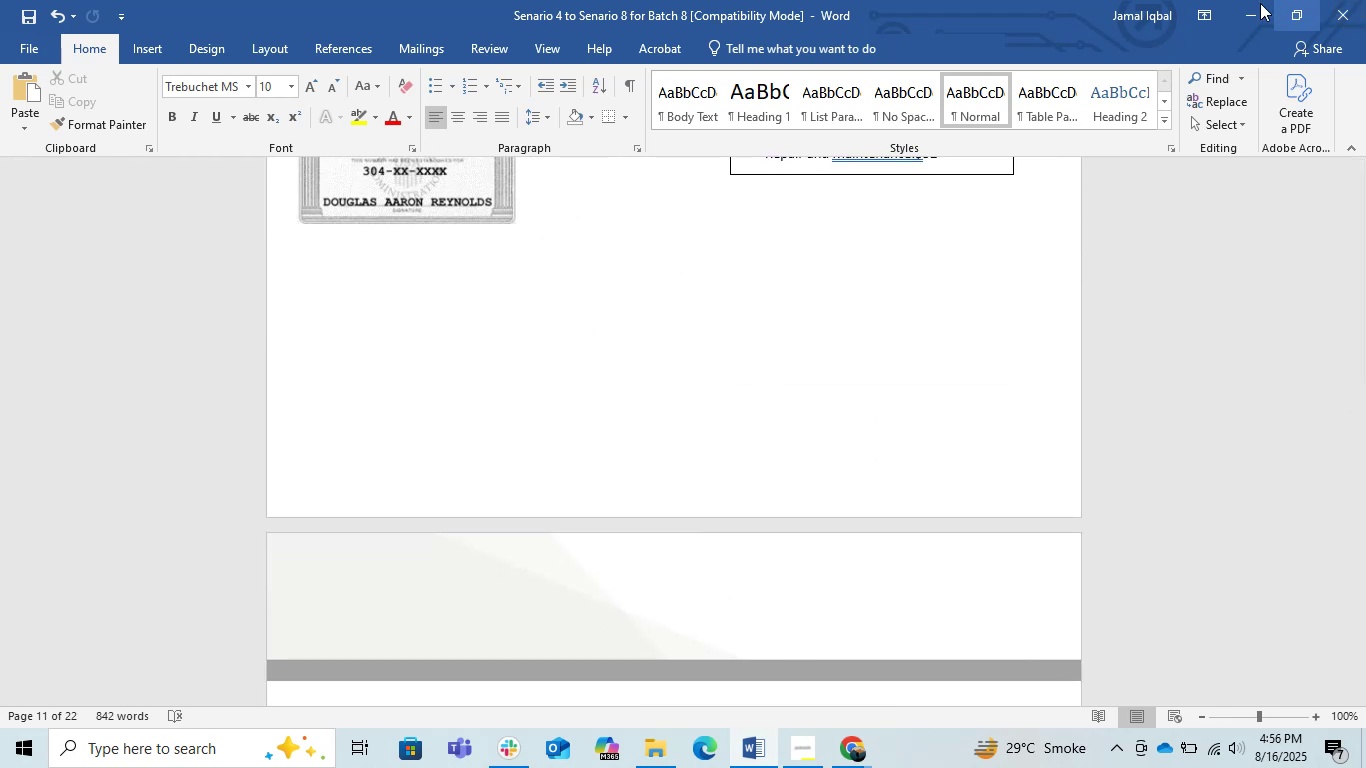 
left_click([1241, 4])
 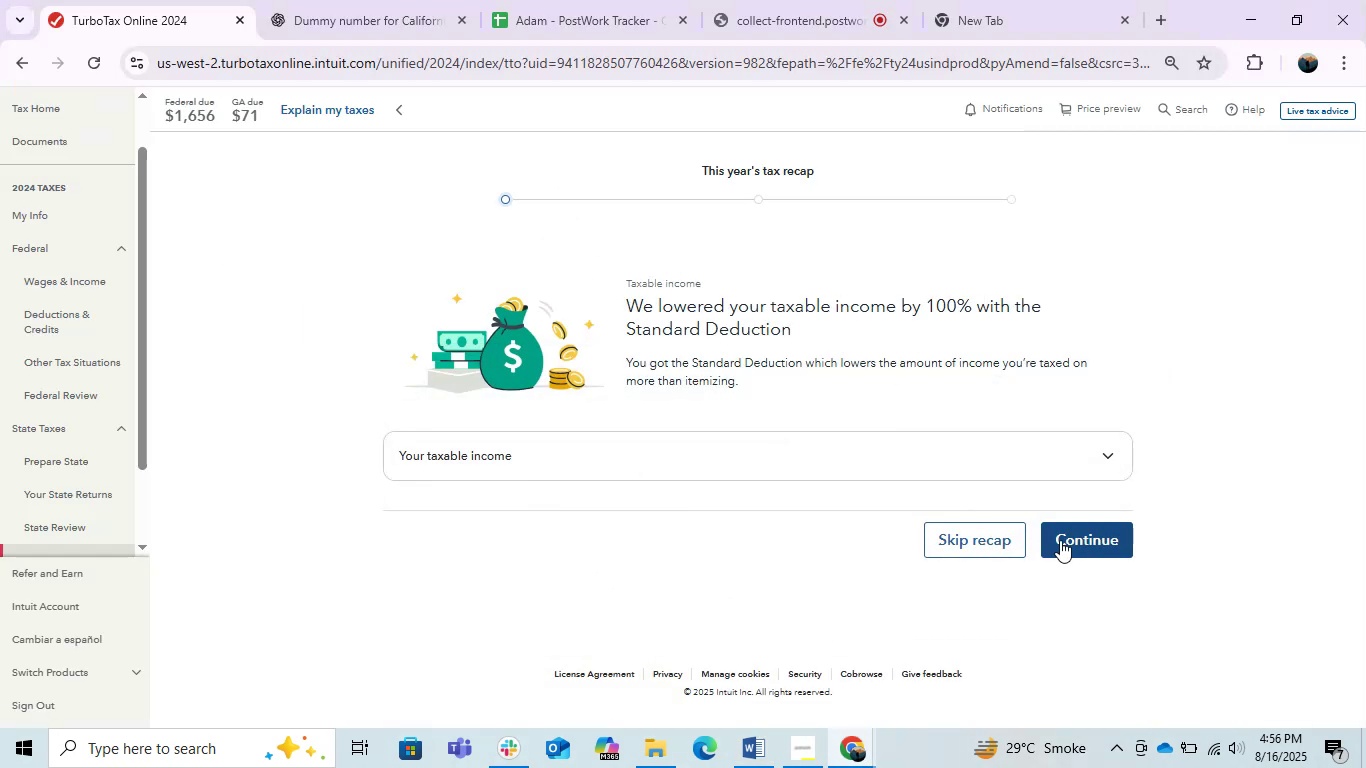 
scroll: coordinate [577, 504], scroll_direction: down, amount: 2.0
 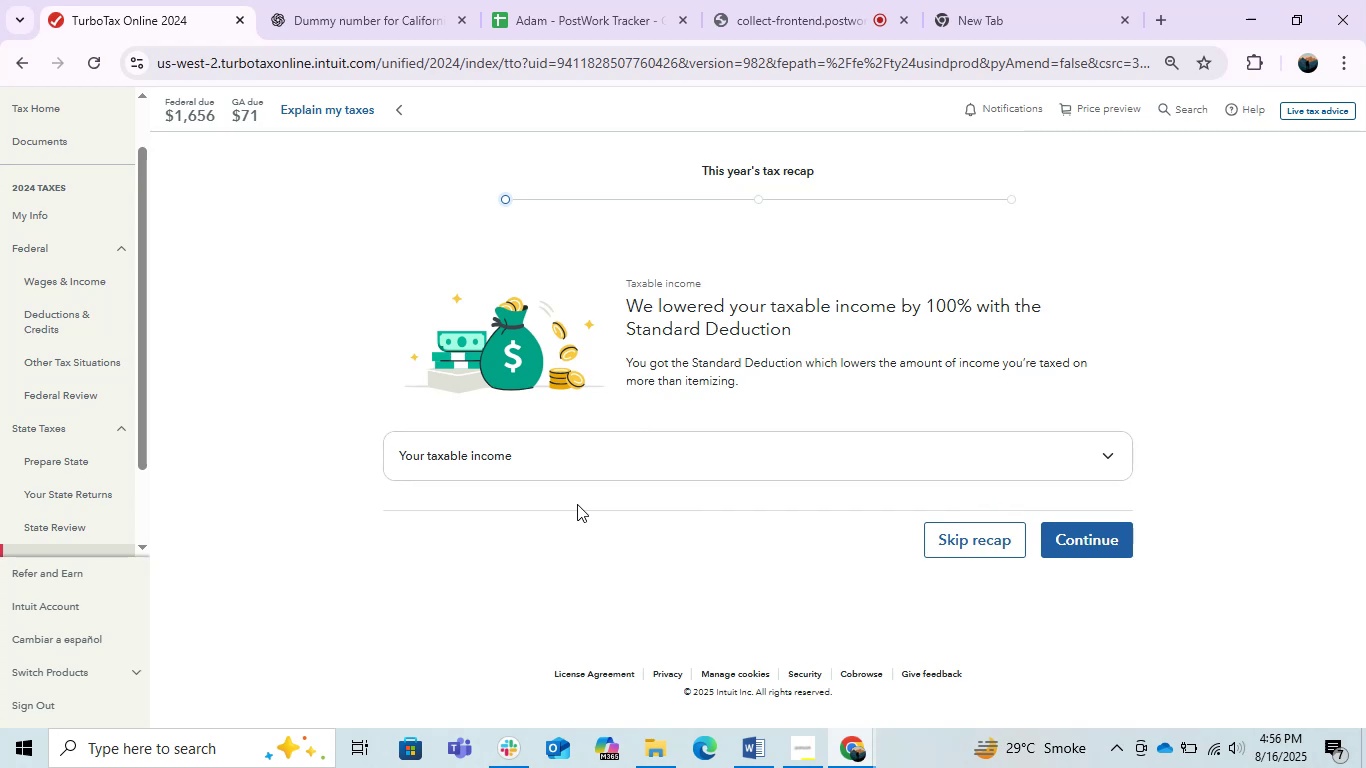 
left_click([626, 451])
 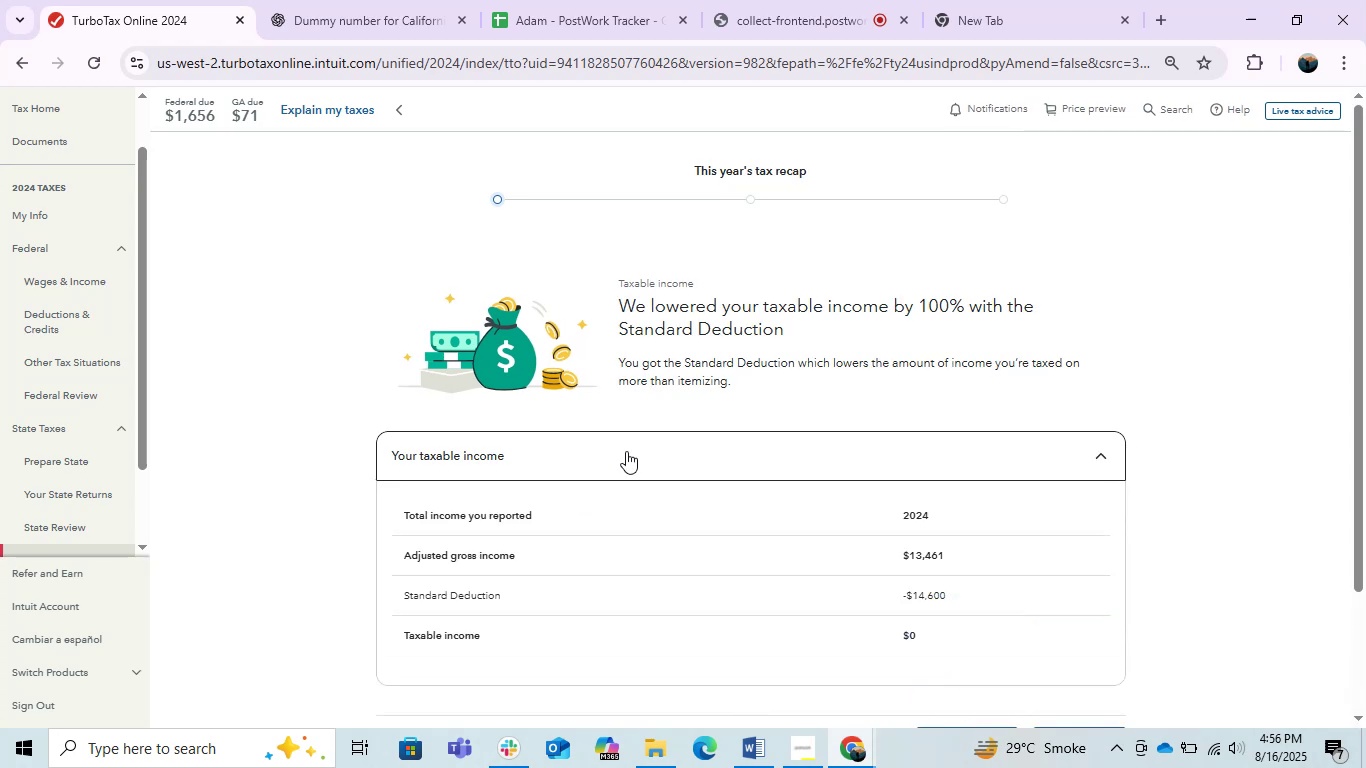 
left_click([626, 451])
 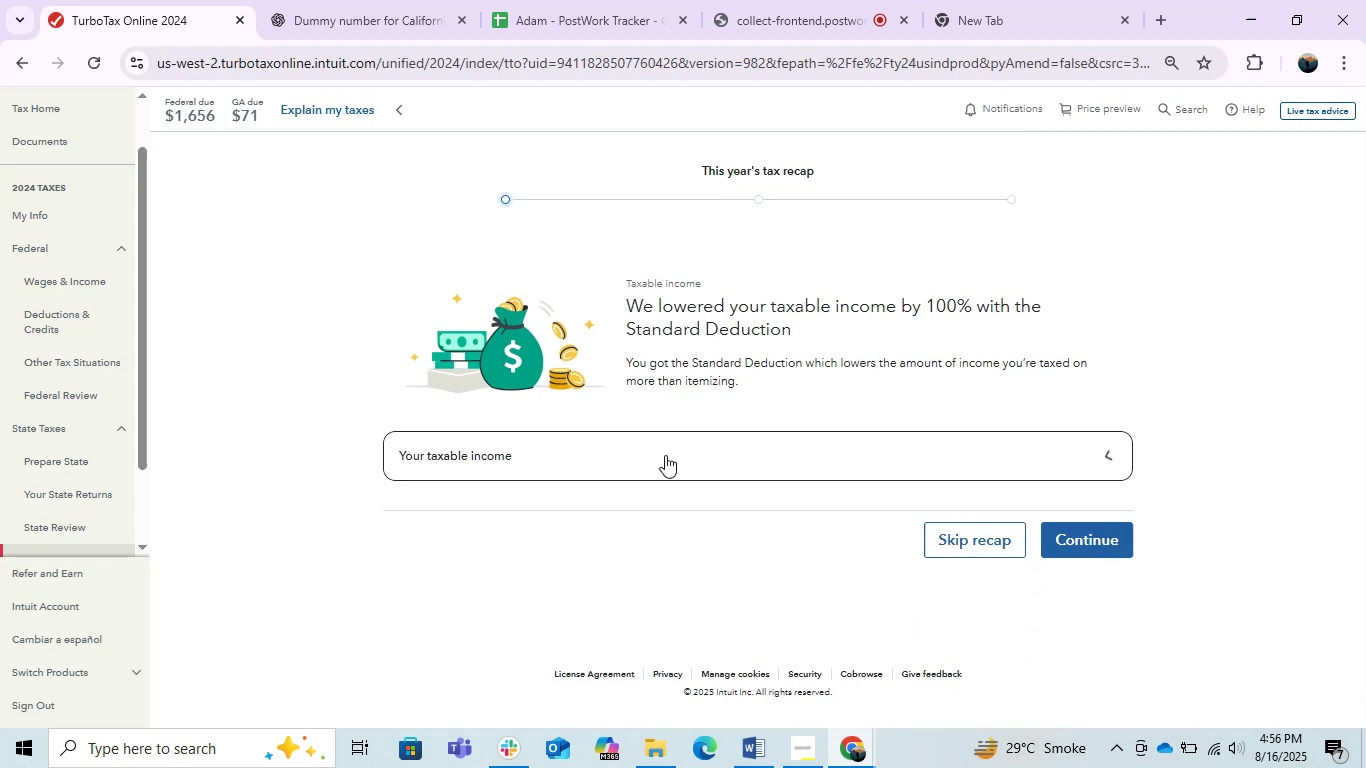 
scroll: coordinate [669, 457], scroll_direction: down, amount: 1.0
 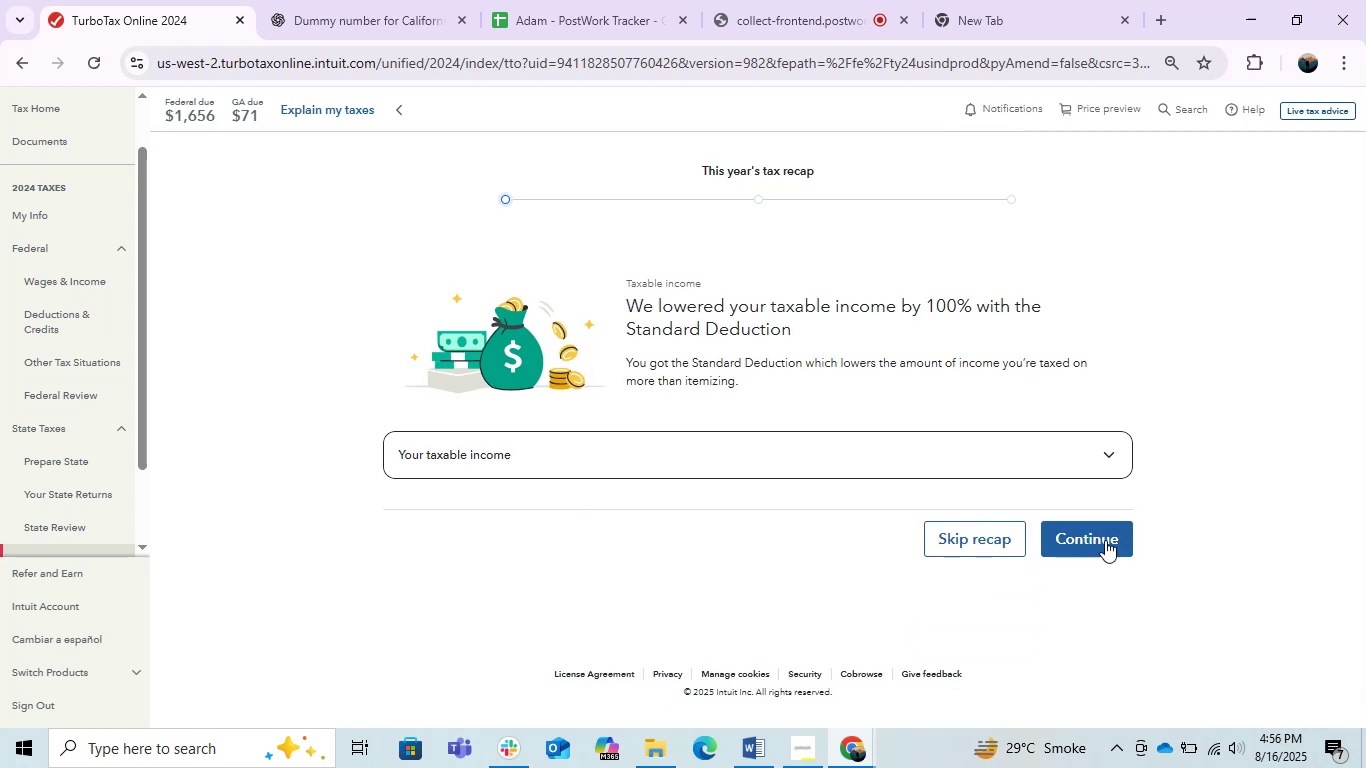 
left_click([1067, 549])
 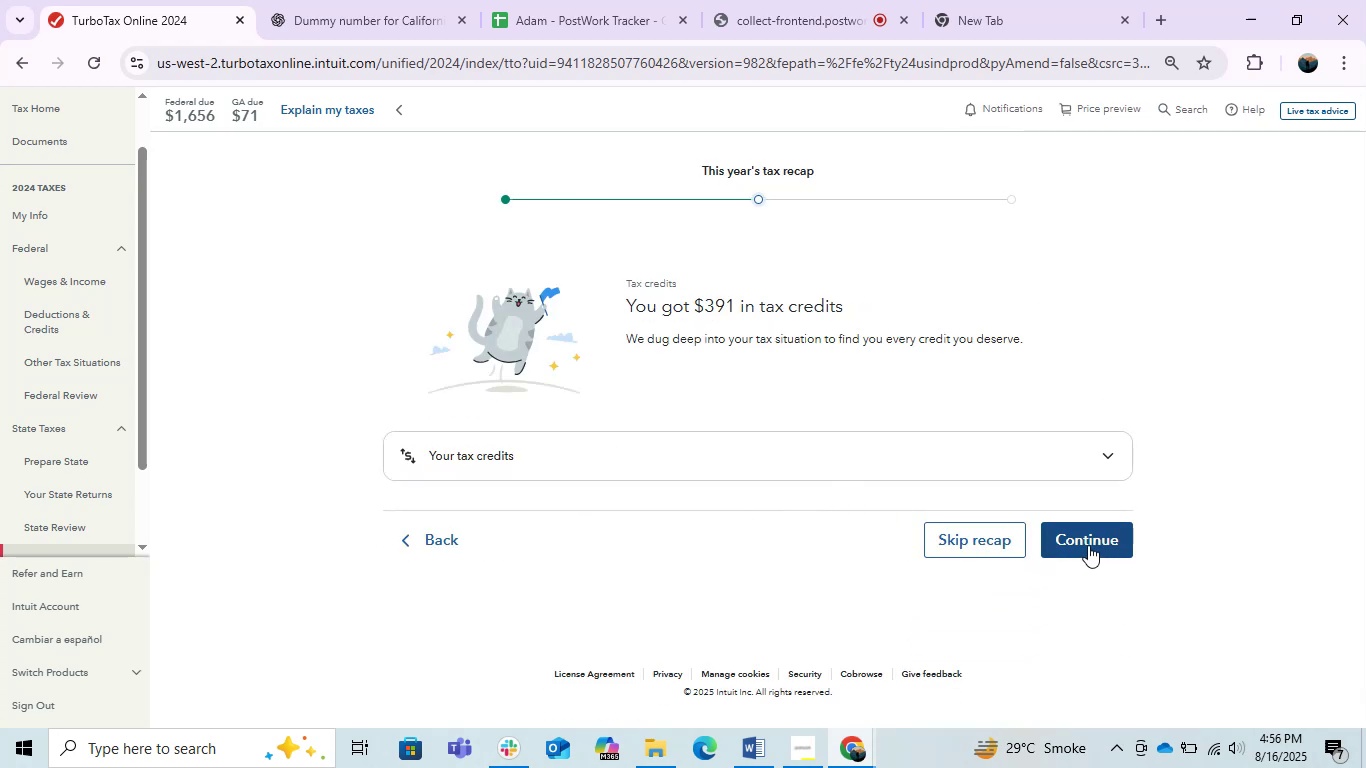 
left_click([1088, 542])
 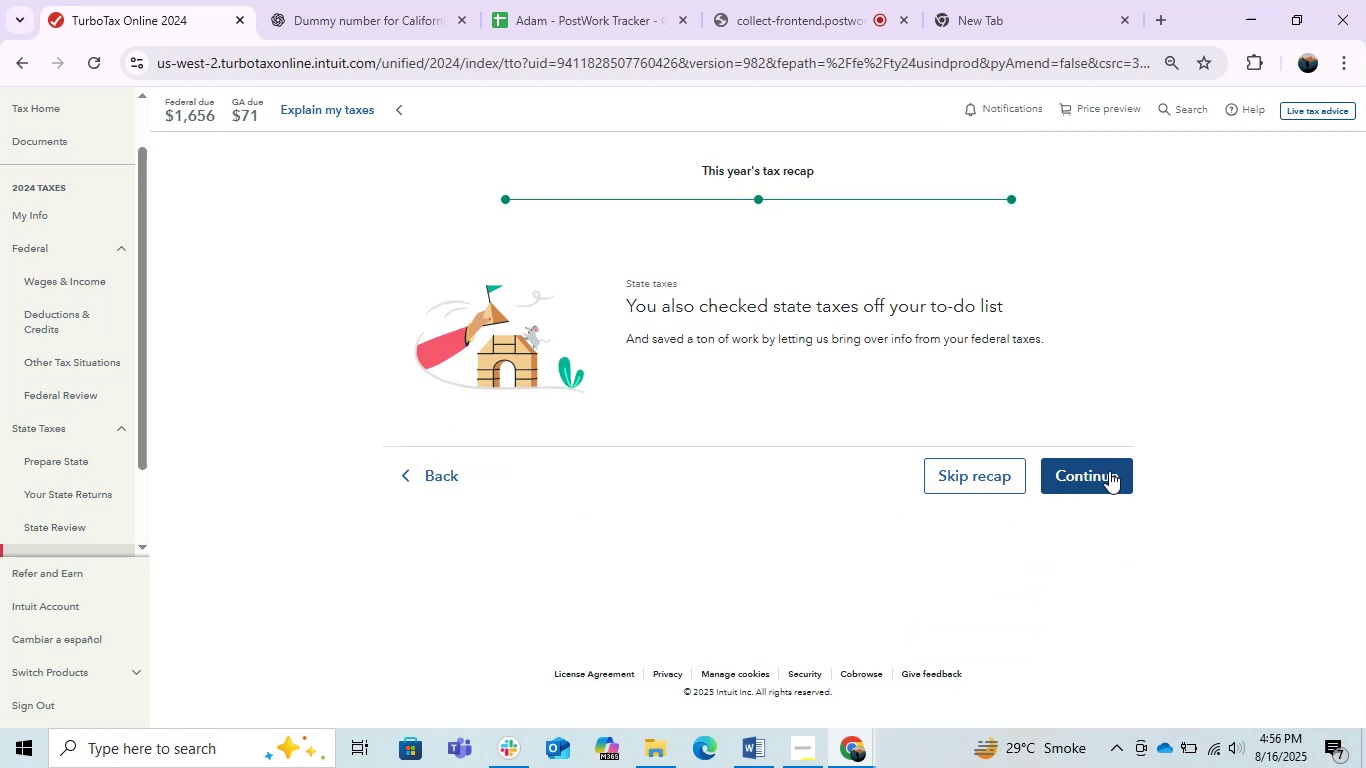 
left_click([1107, 471])
 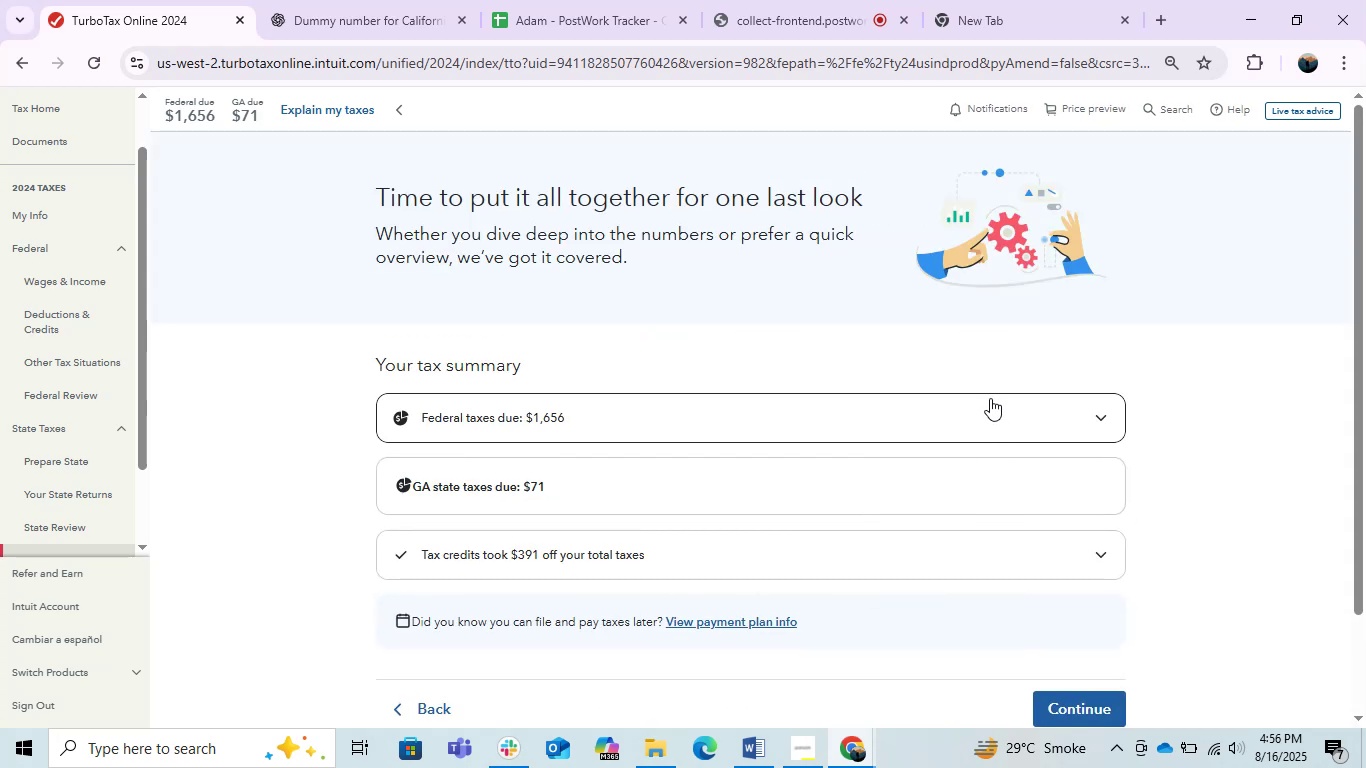 
left_click([970, 404])
 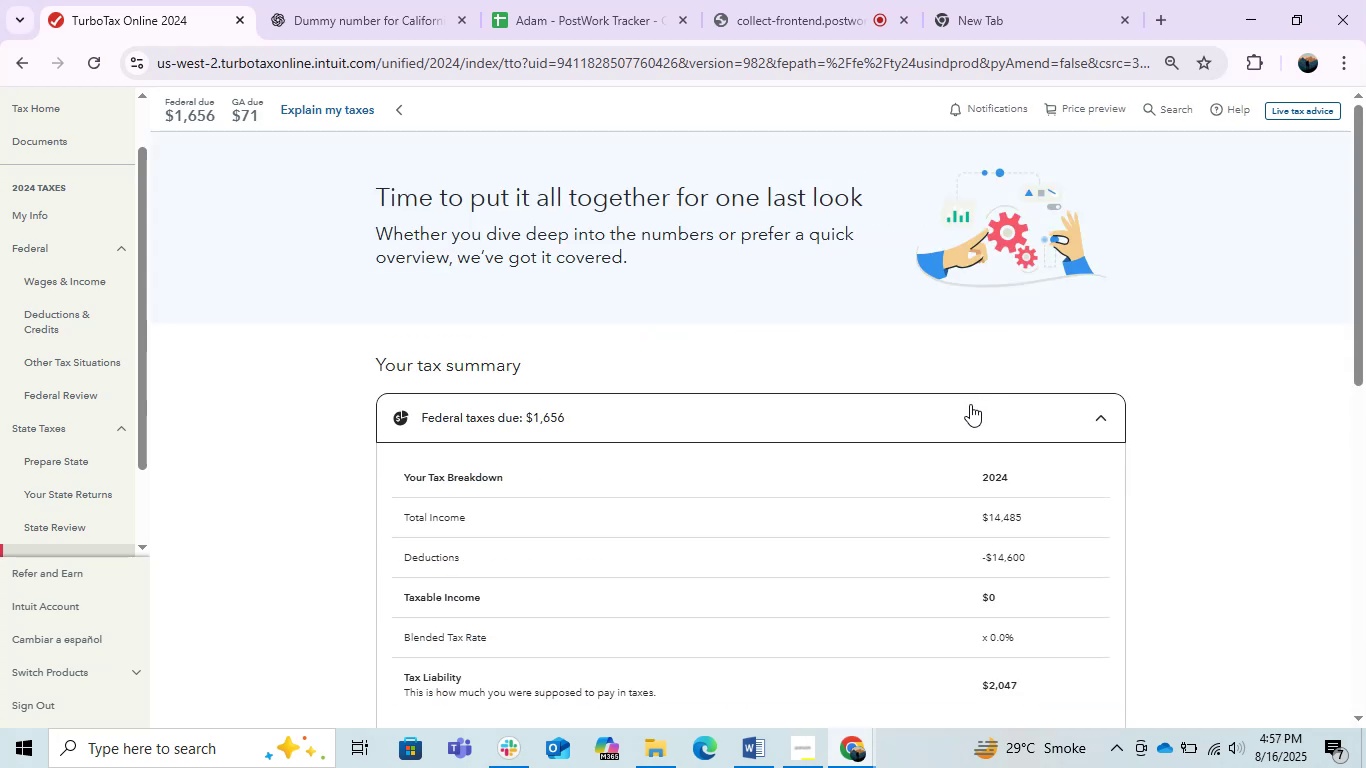 
left_click([970, 404])
 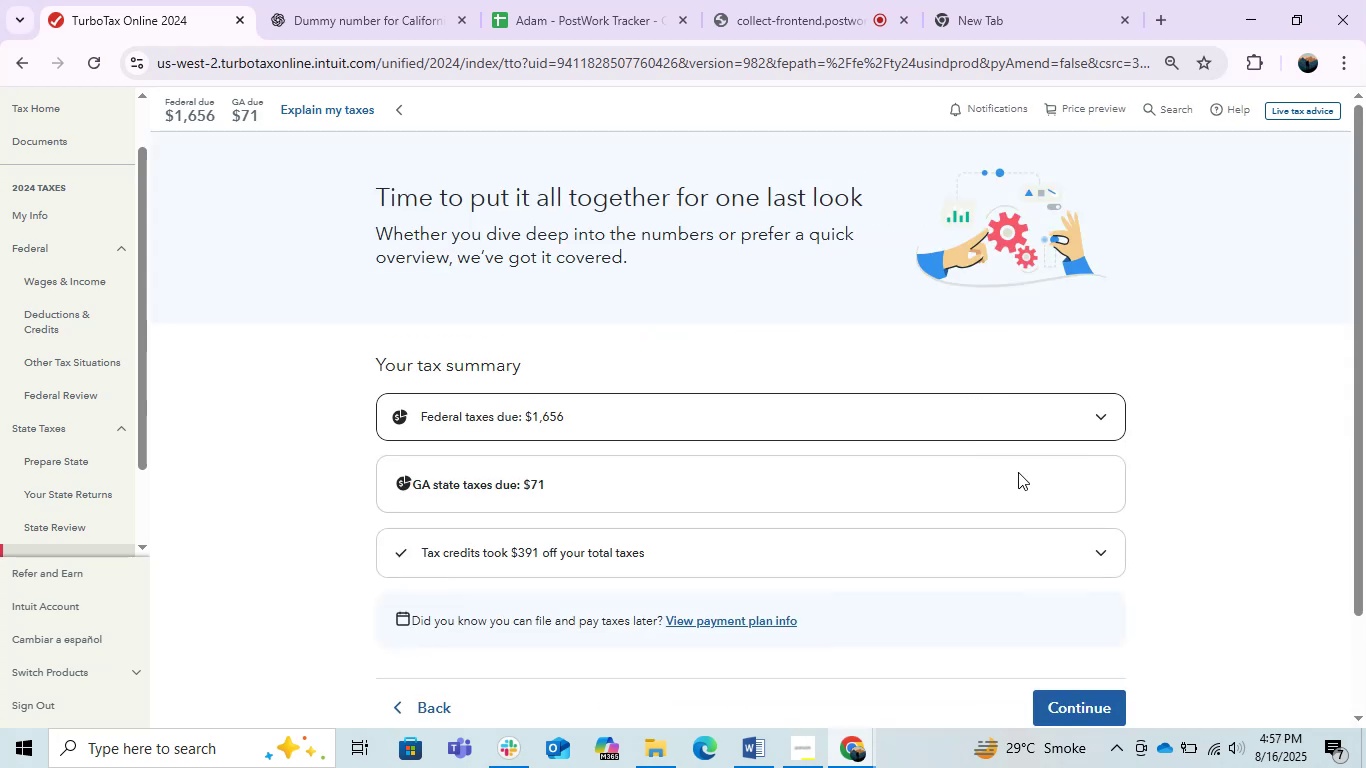 
scroll: coordinate [1079, 525], scroll_direction: down, amount: 1.0
 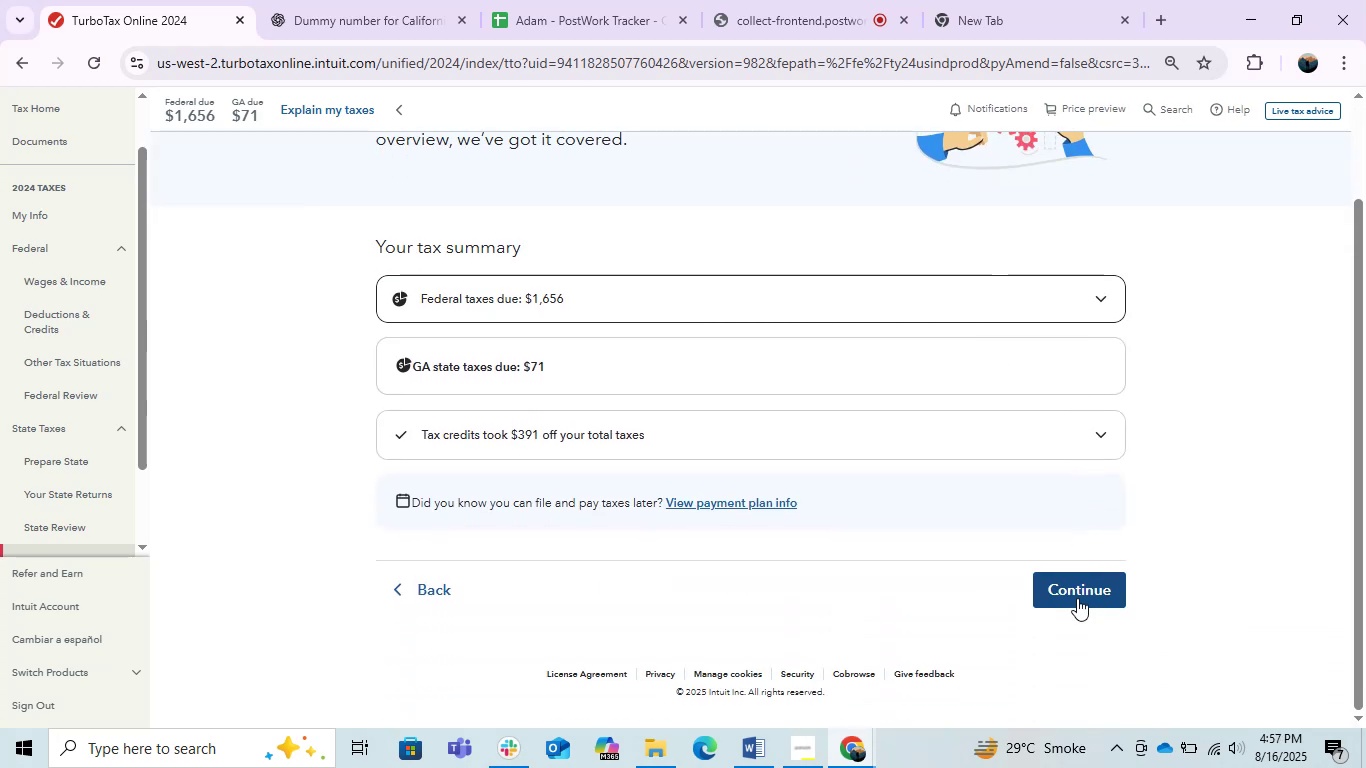 
left_click([1077, 598])
 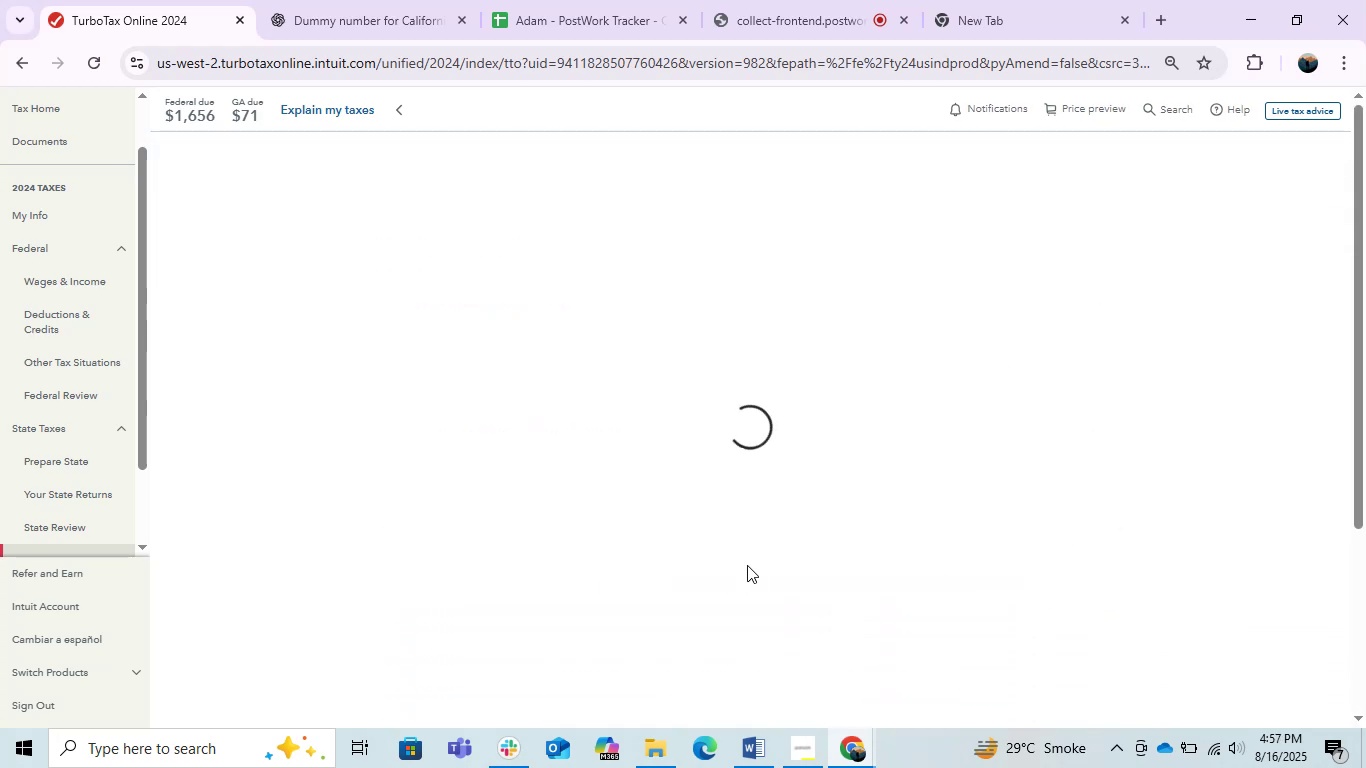 
scroll: coordinate [39, 370], scroll_direction: down, amount: 3.0
 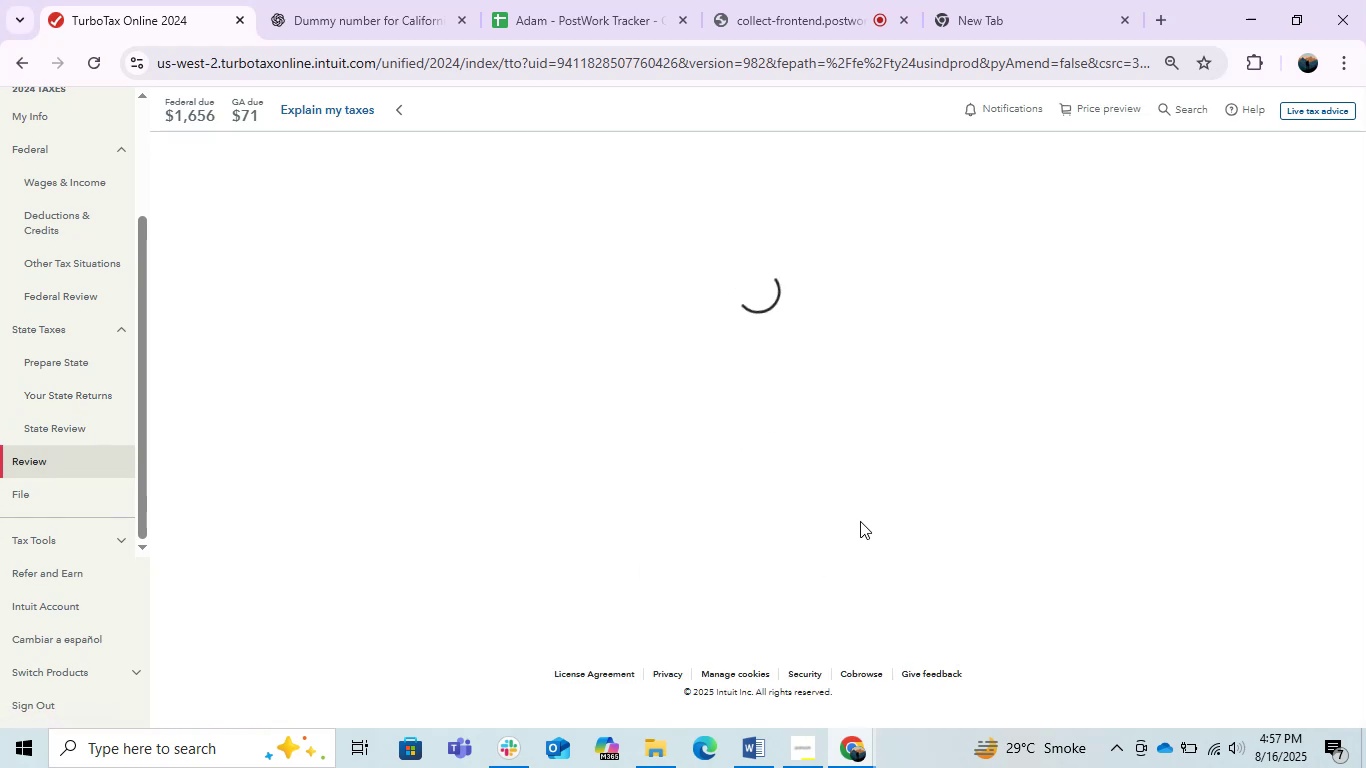 
wait(11.78)
 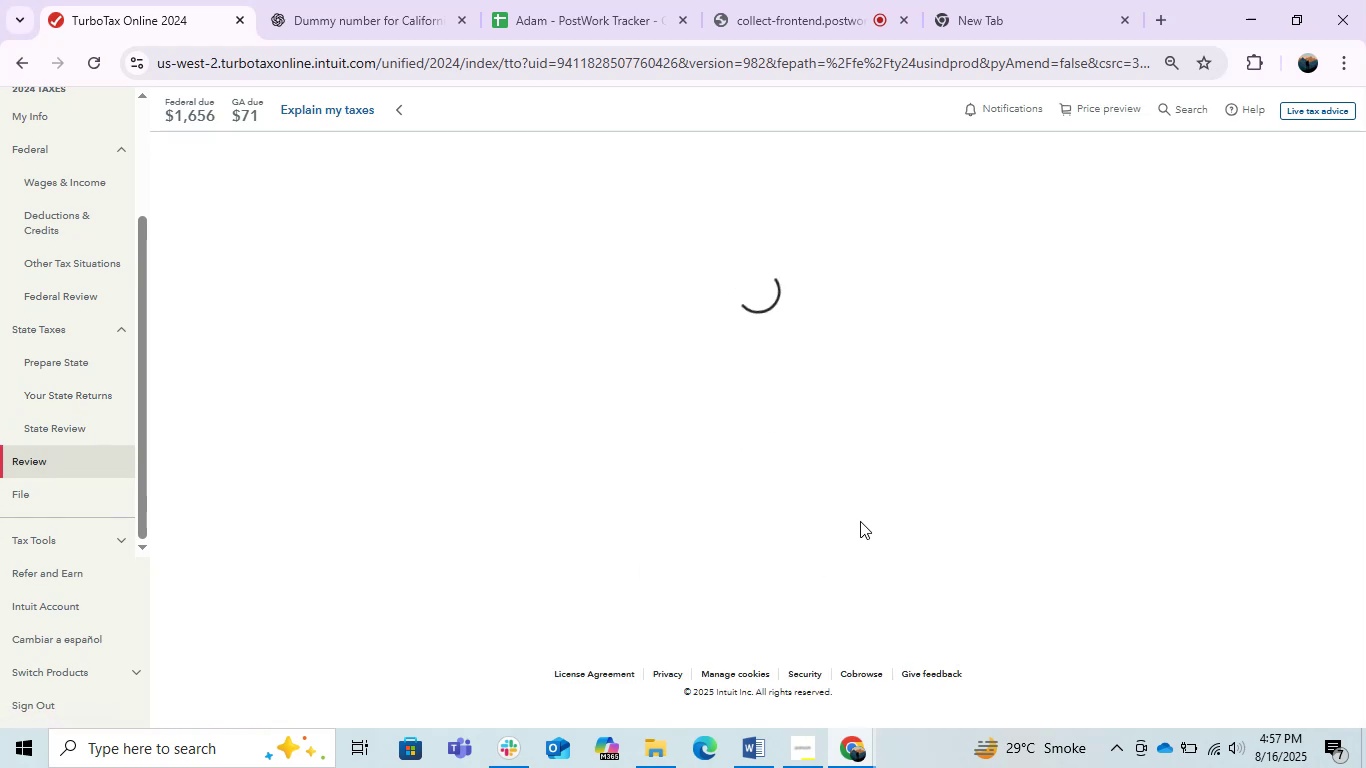 
left_click_drag(start_coordinate=[851, 0], to_coordinate=[844, 0])
 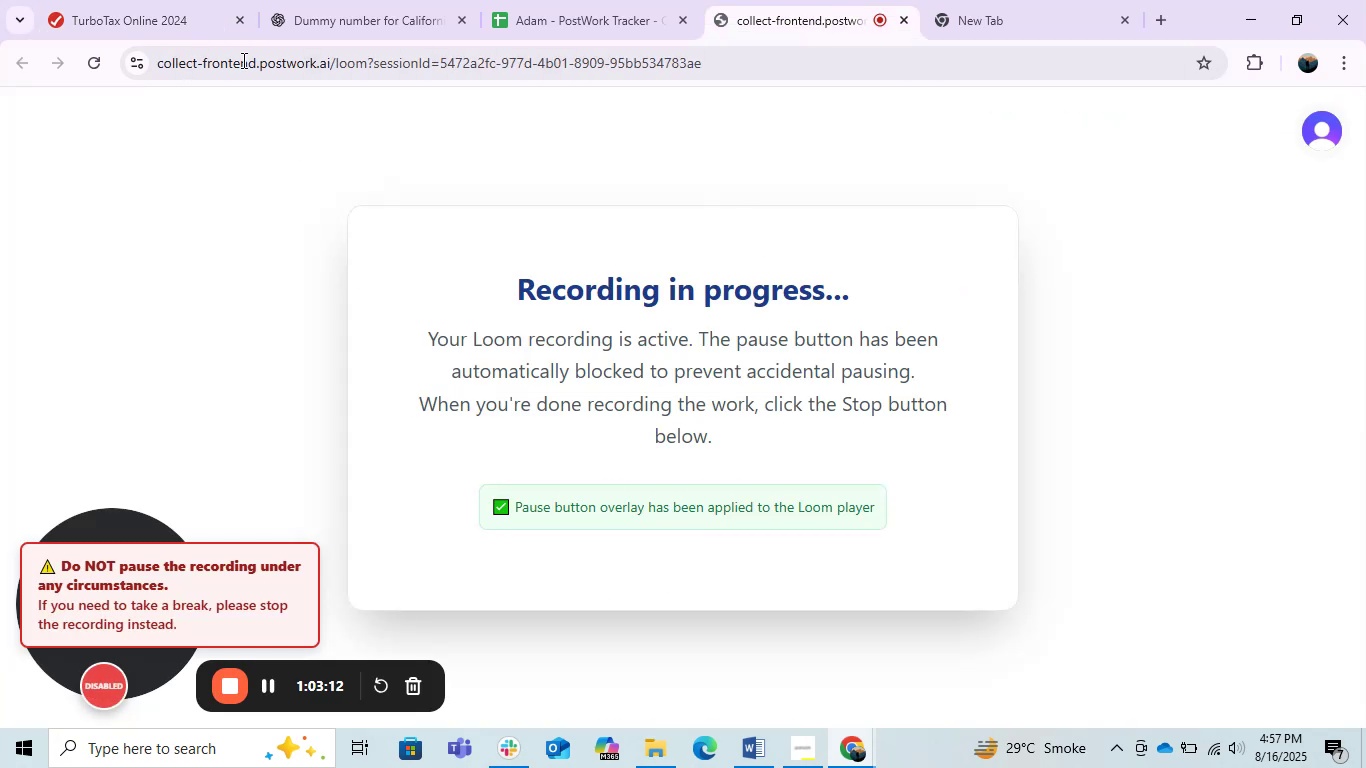 
left_click([184, 0])
 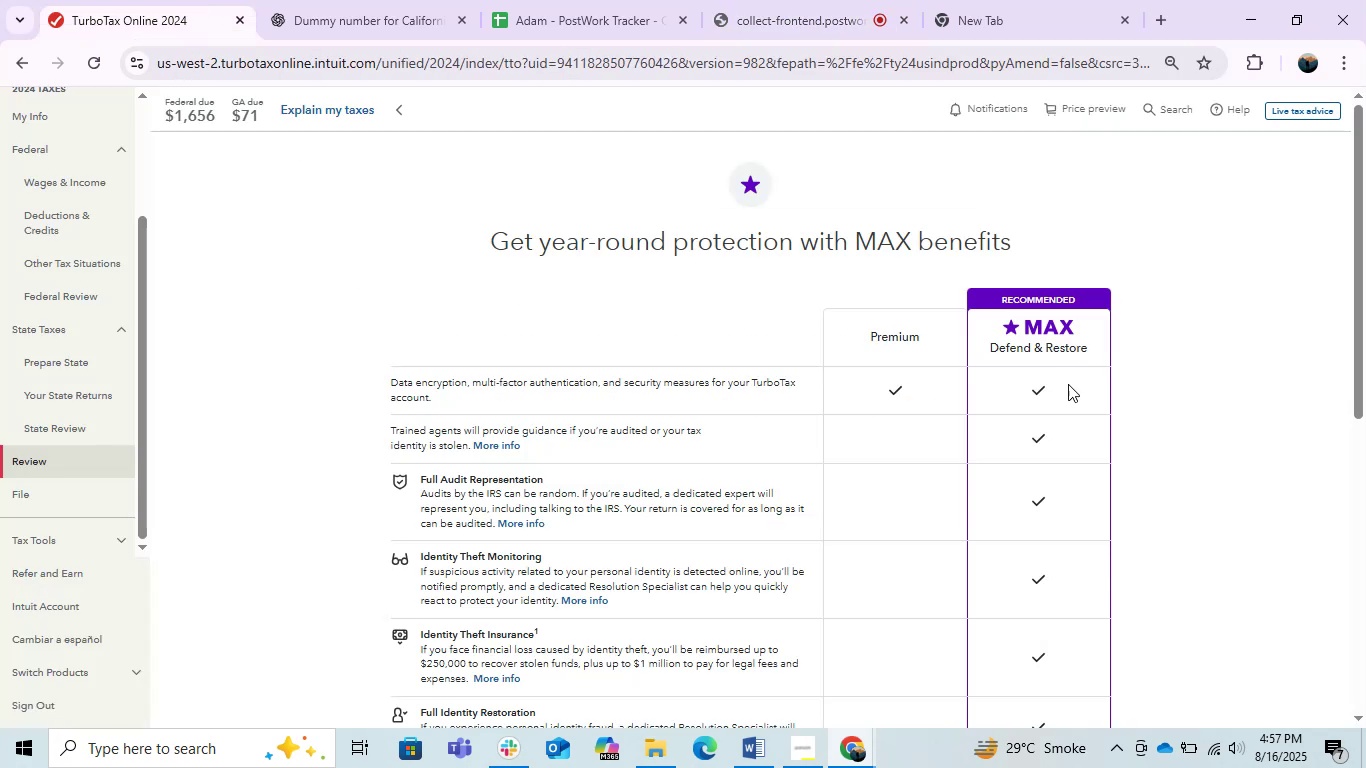 
scroll: coordinate [1058, 492], scroll_direction: down, amount: 6.0
 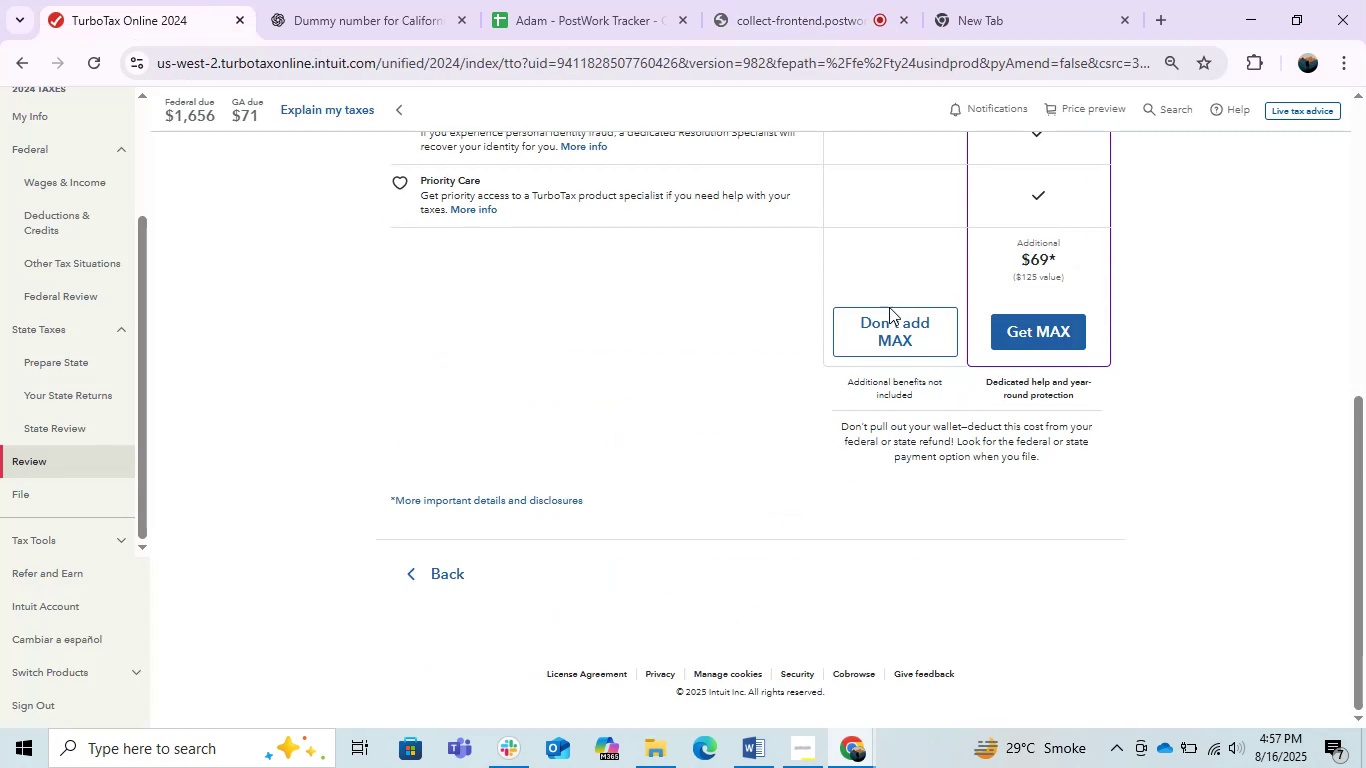 
double_click([889, 319])
 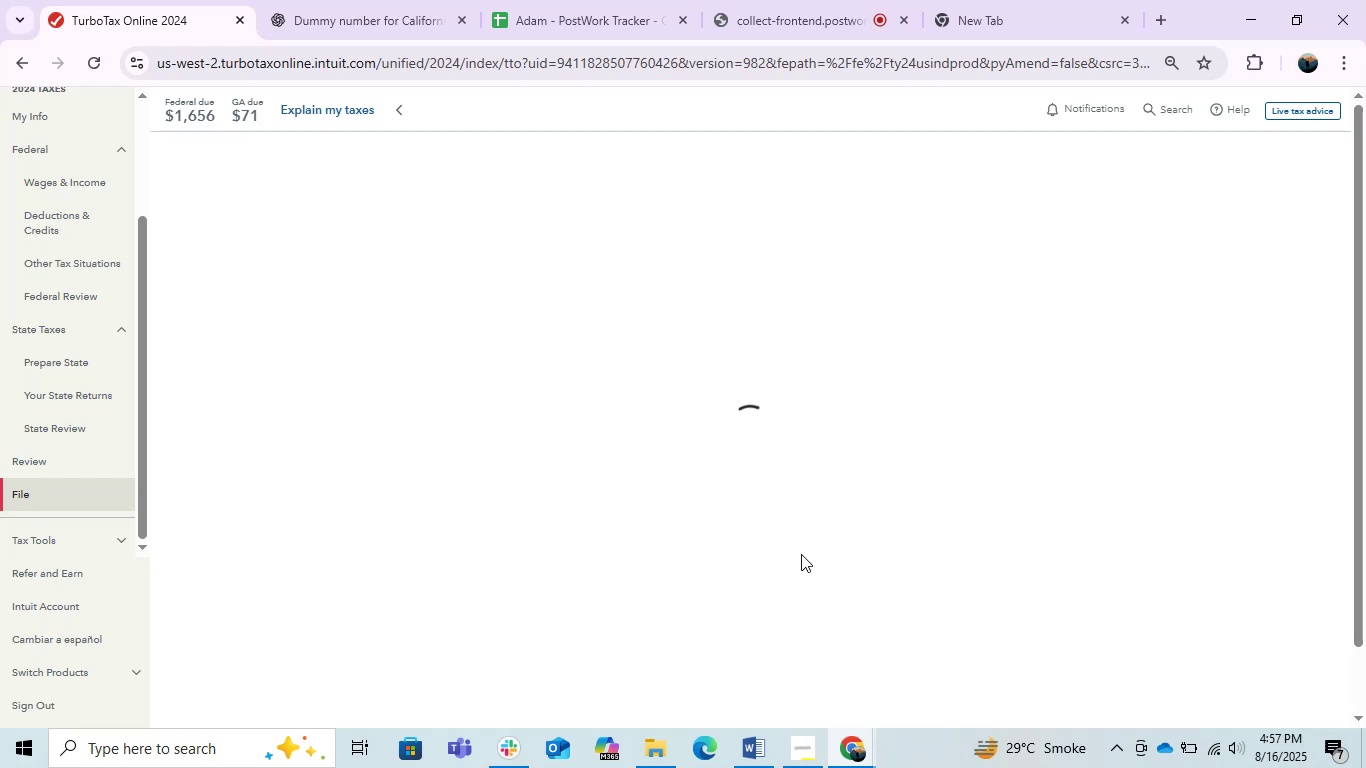 
wait(11.16)
 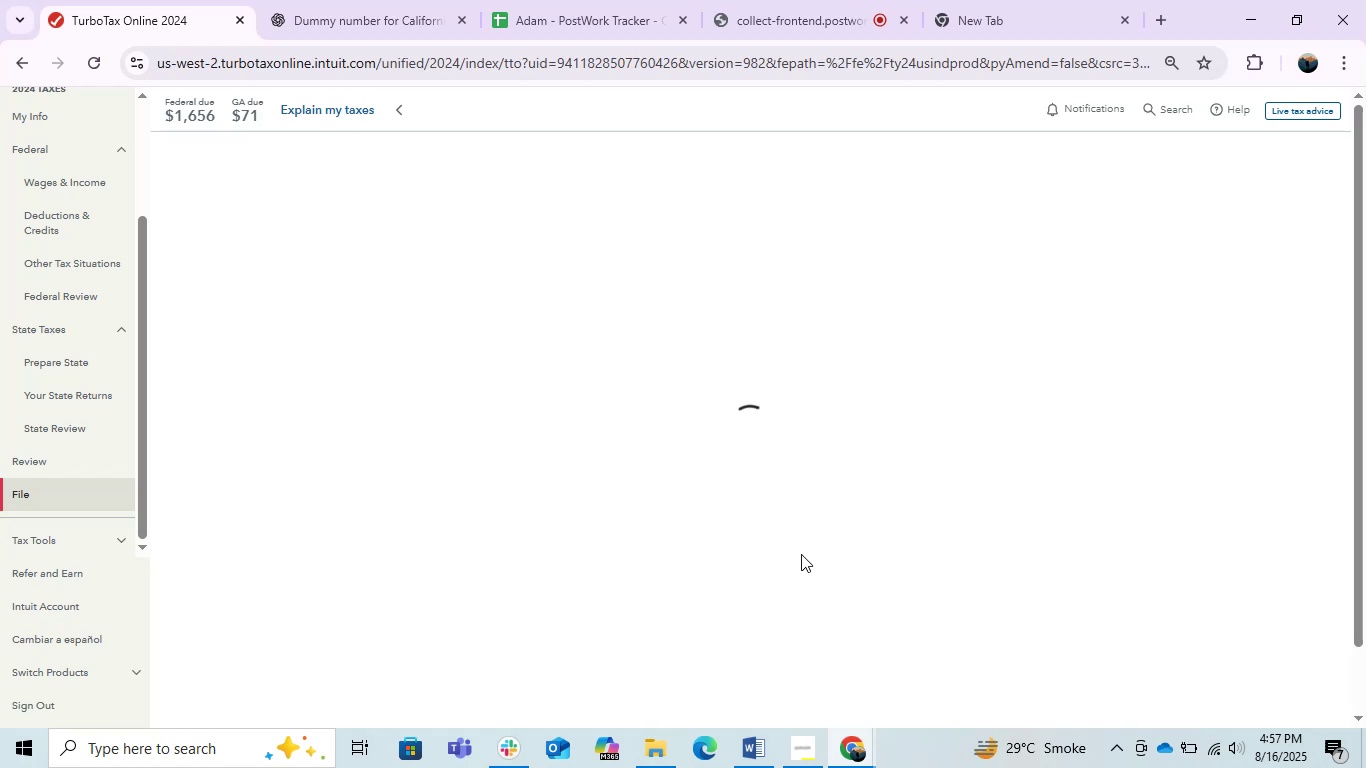 
scroll: coordinate [225, 440], scroll_direction: down, amount: 2.0
 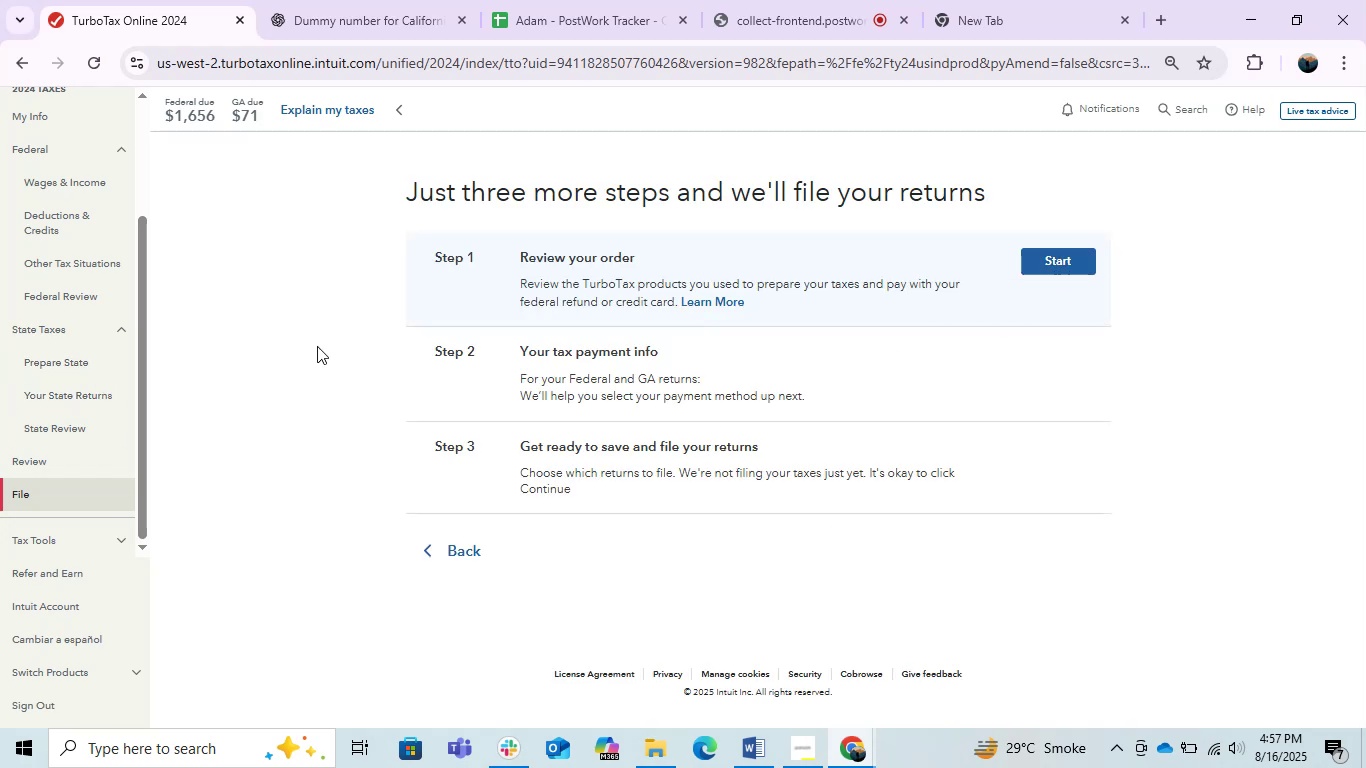 
scroll: coordinate [45, 173], scroll_direction: up, amount: 2.0
 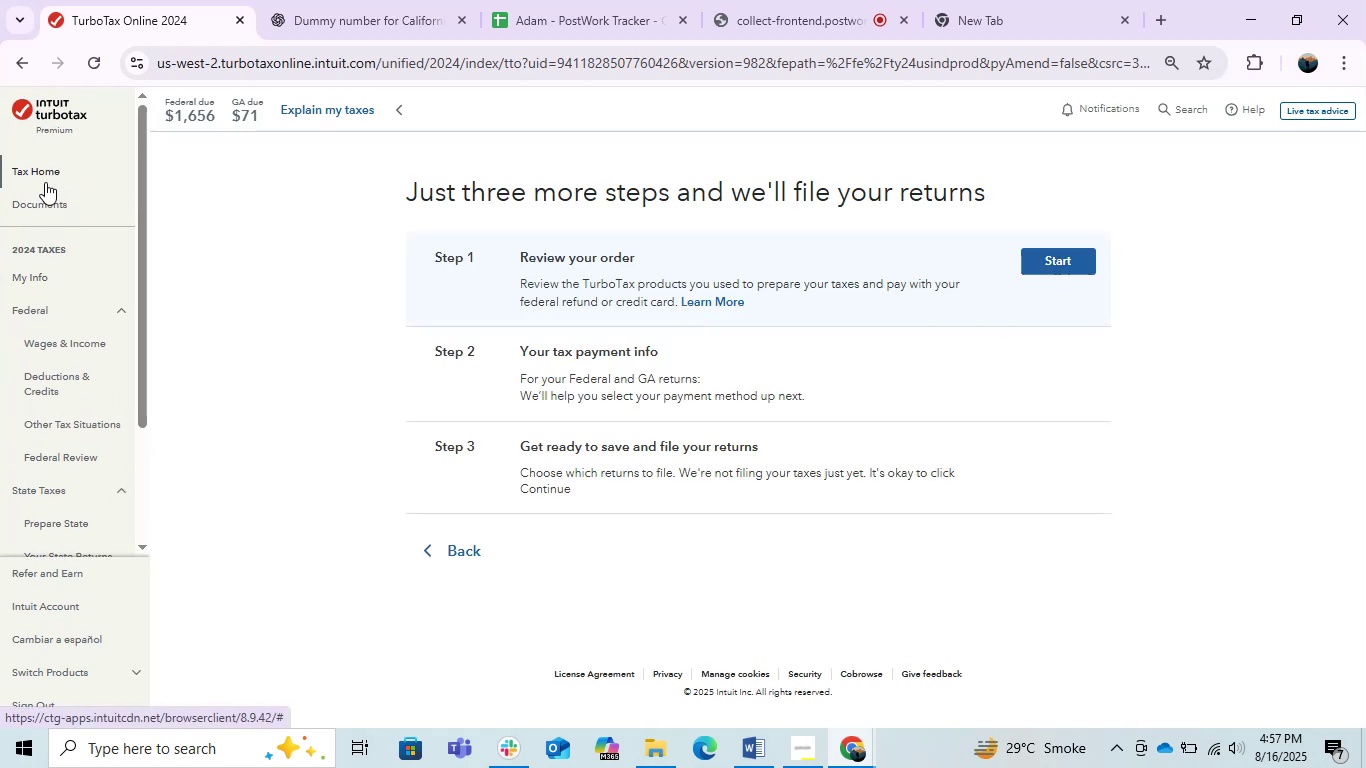 
left_click([44, 180])
 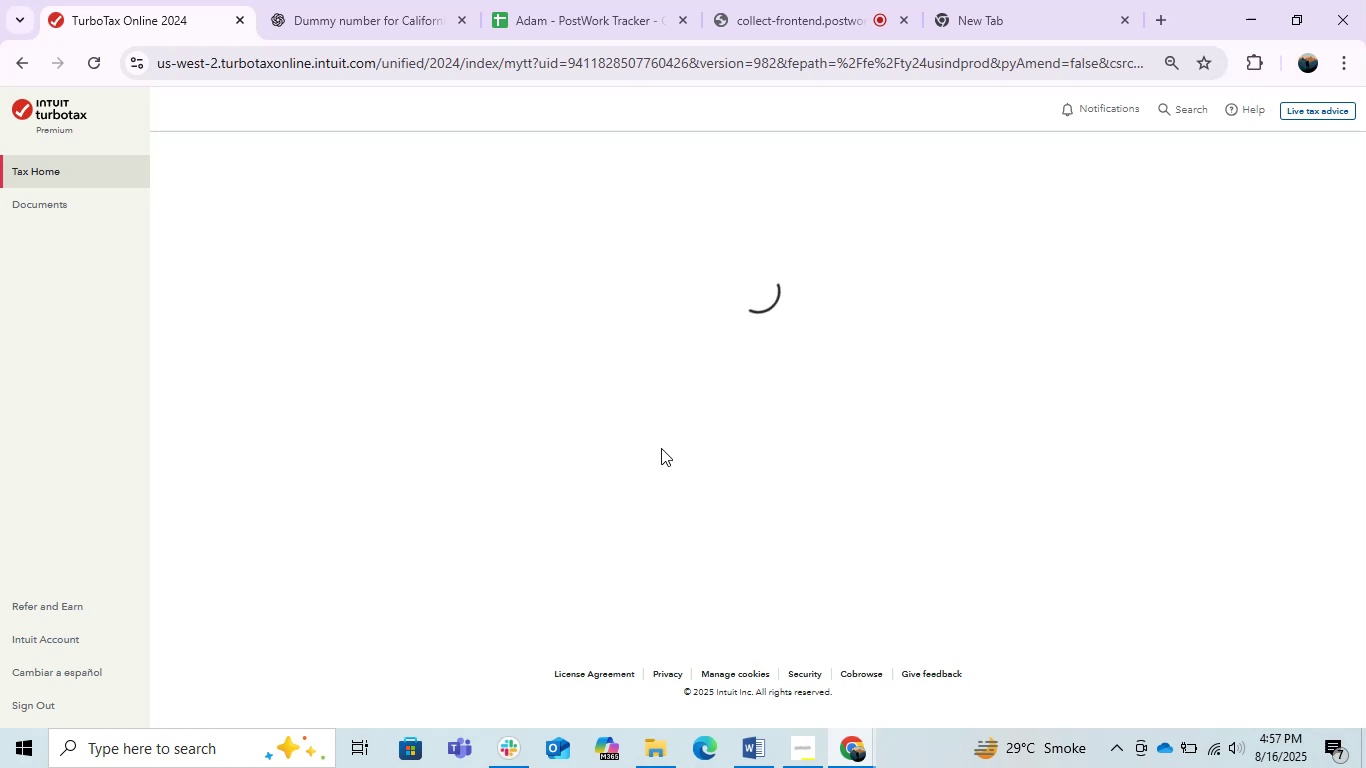 
scroll: coordinate [661, 448], scroll_direction: down, amount: 2.0
 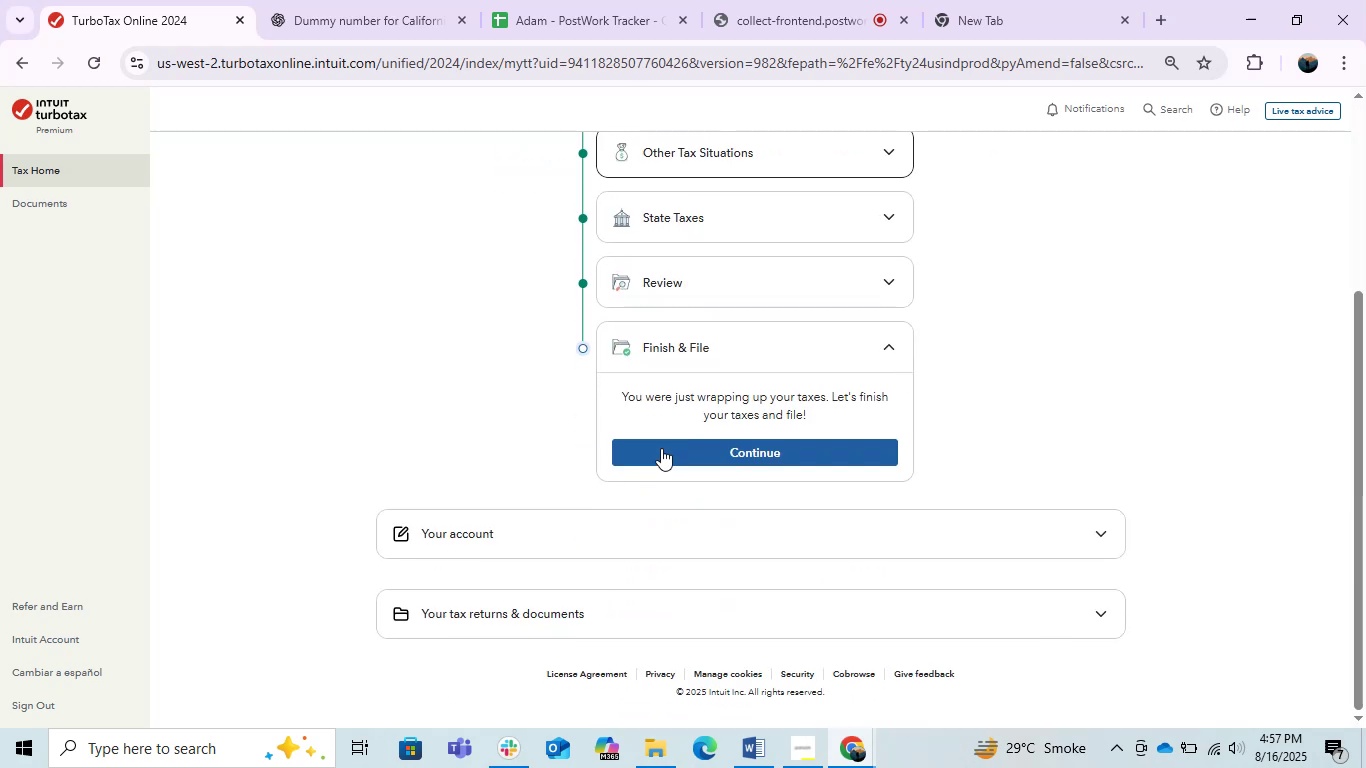 
scroll: coordinate [661, 448], scroll_direction: up, amount: 1.0
 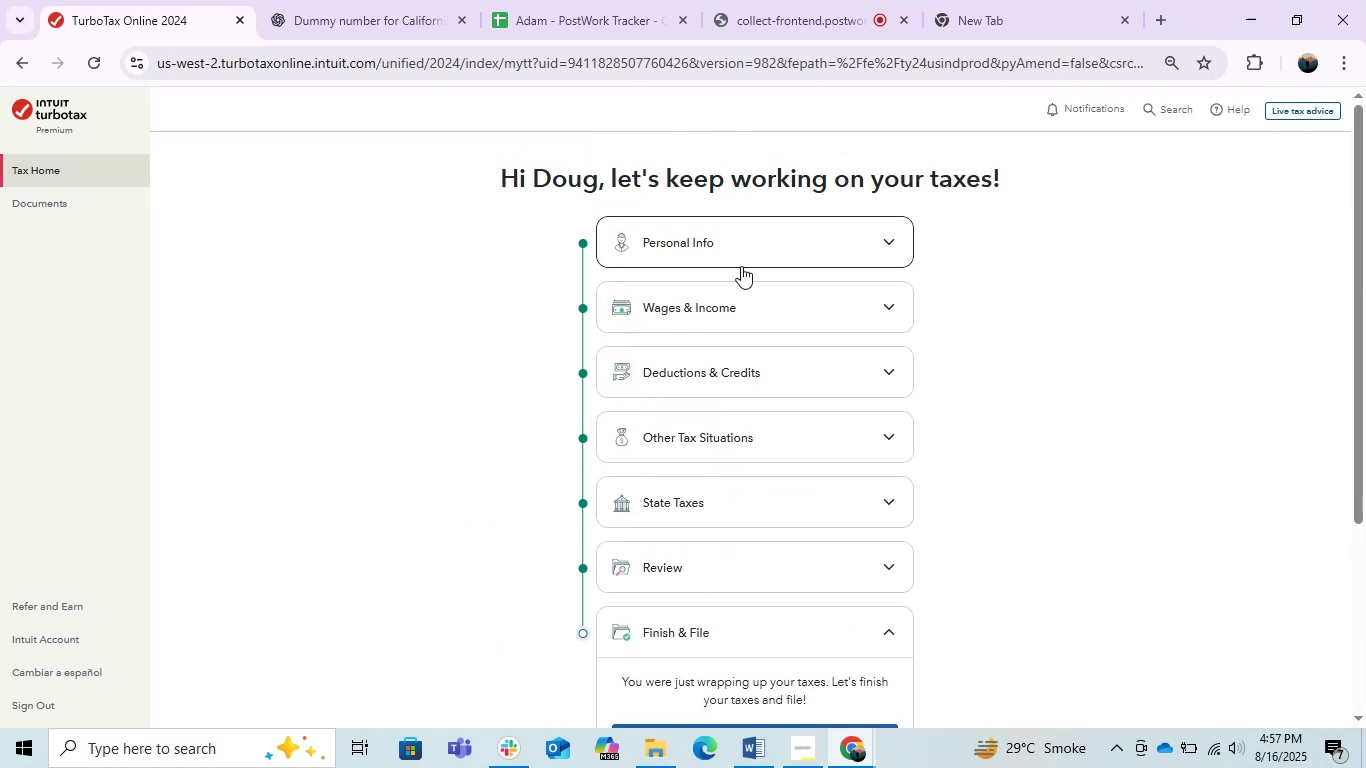 
left_click([731, 241])
 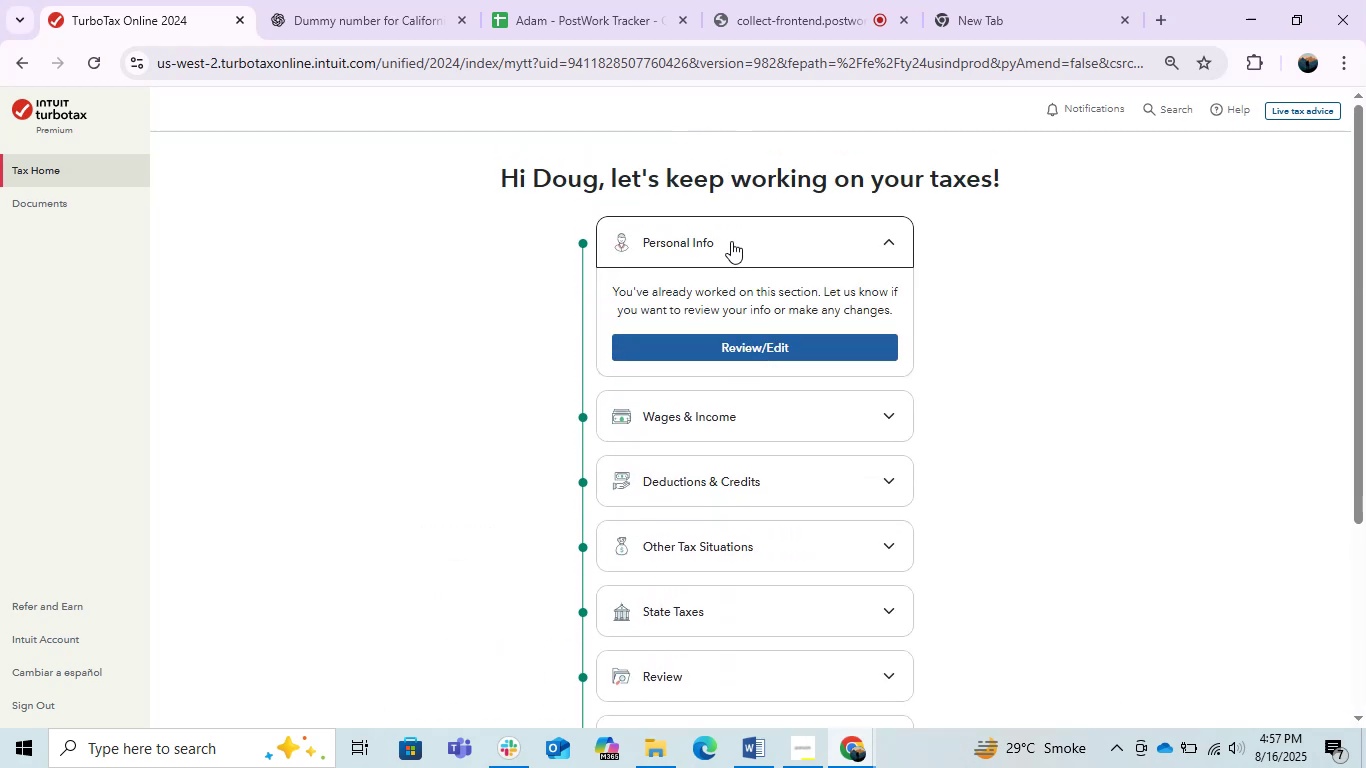 
left_click([731, 241])
 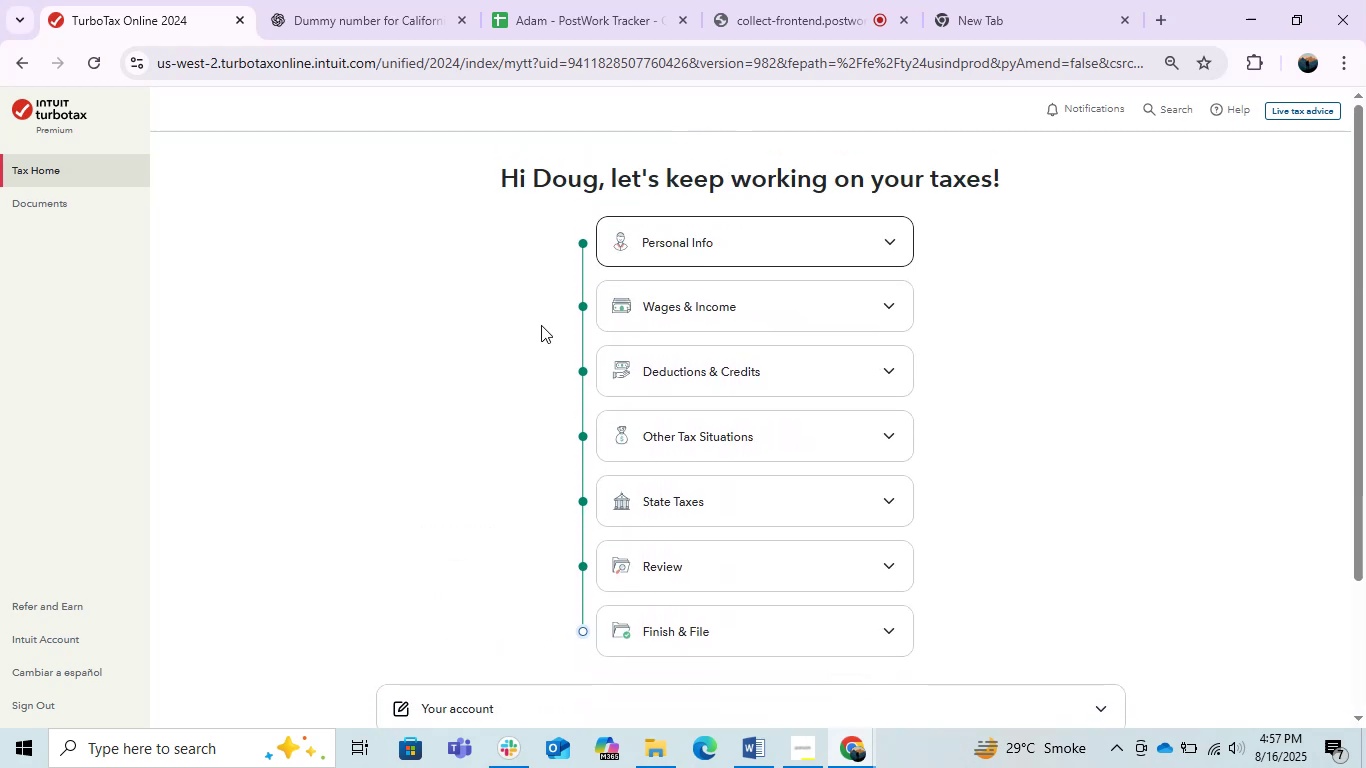 
scroll: coordinate [515, 429], scroll_direction: up, amount: 6.0
 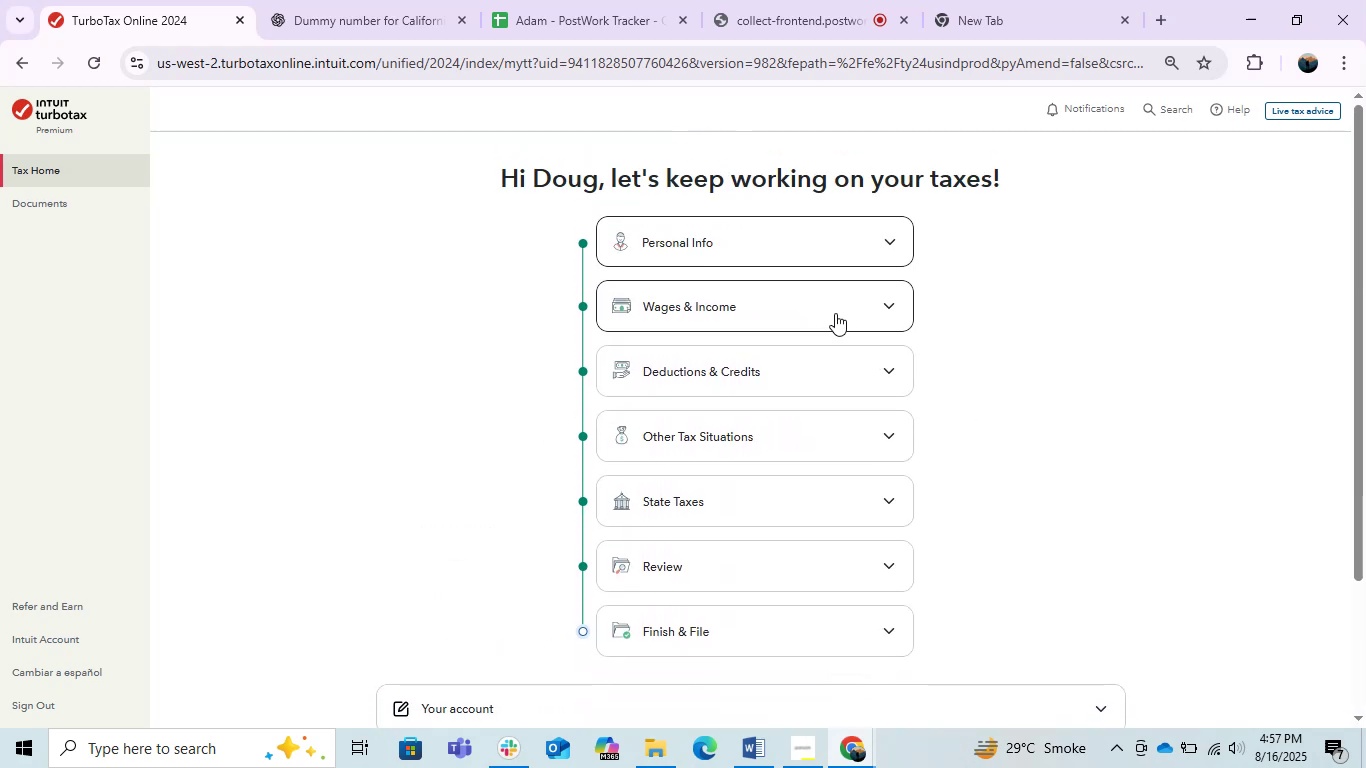 
left_click([835, 313])
 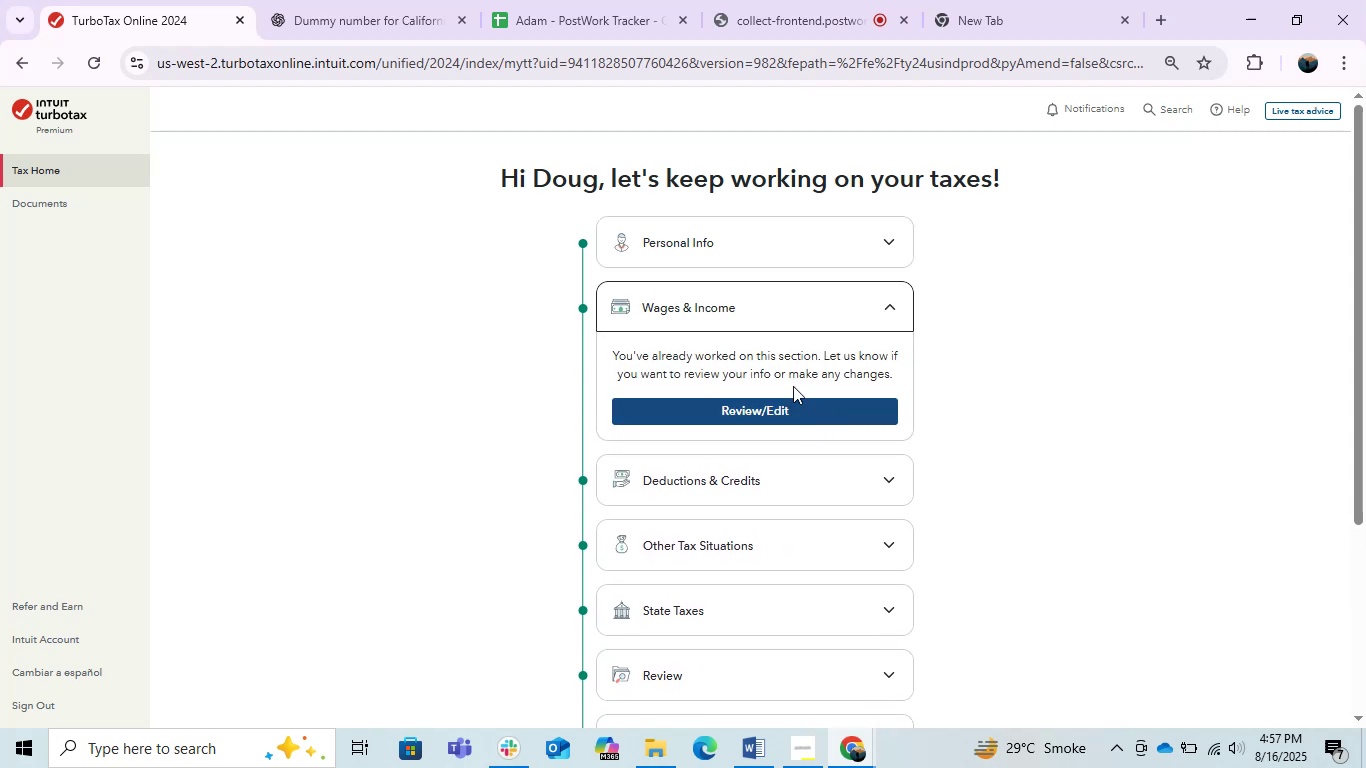 
left_click([776, 312])
 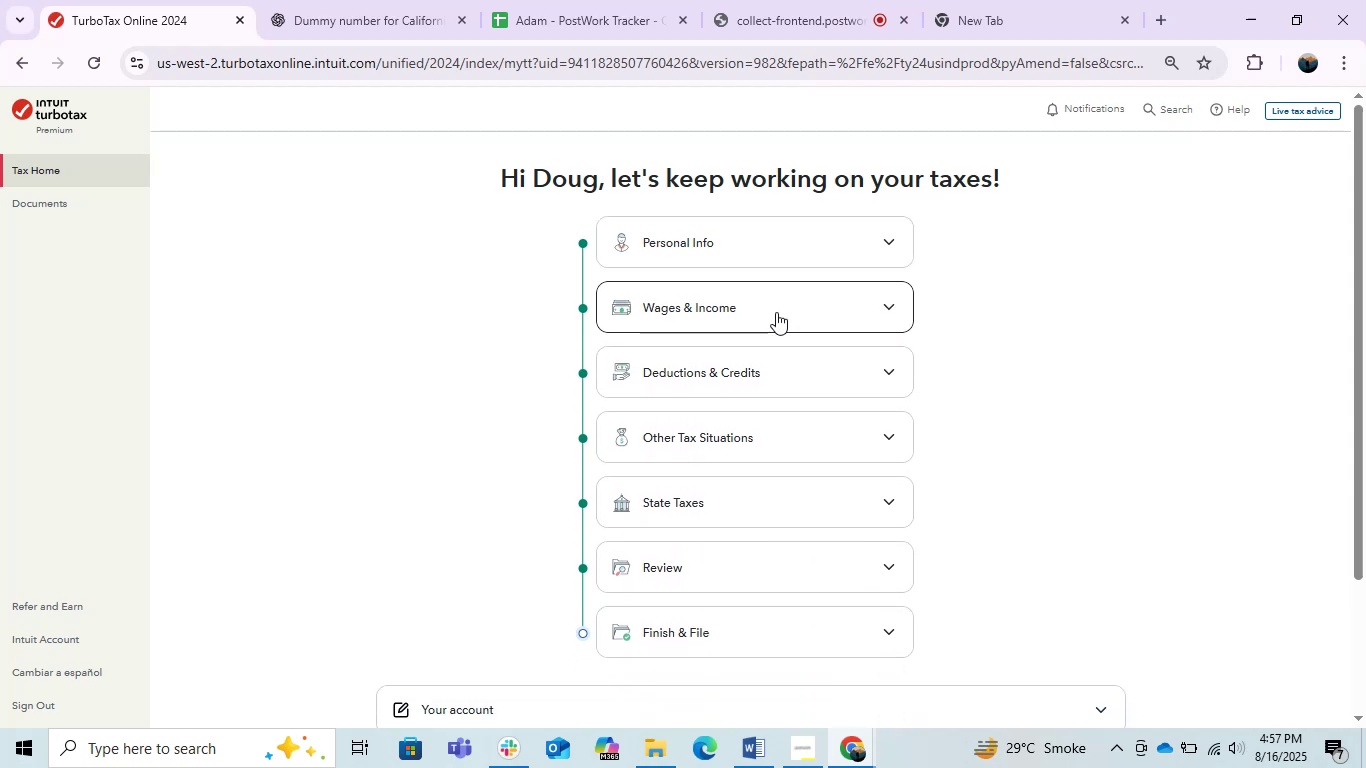 
wait(5.59)
 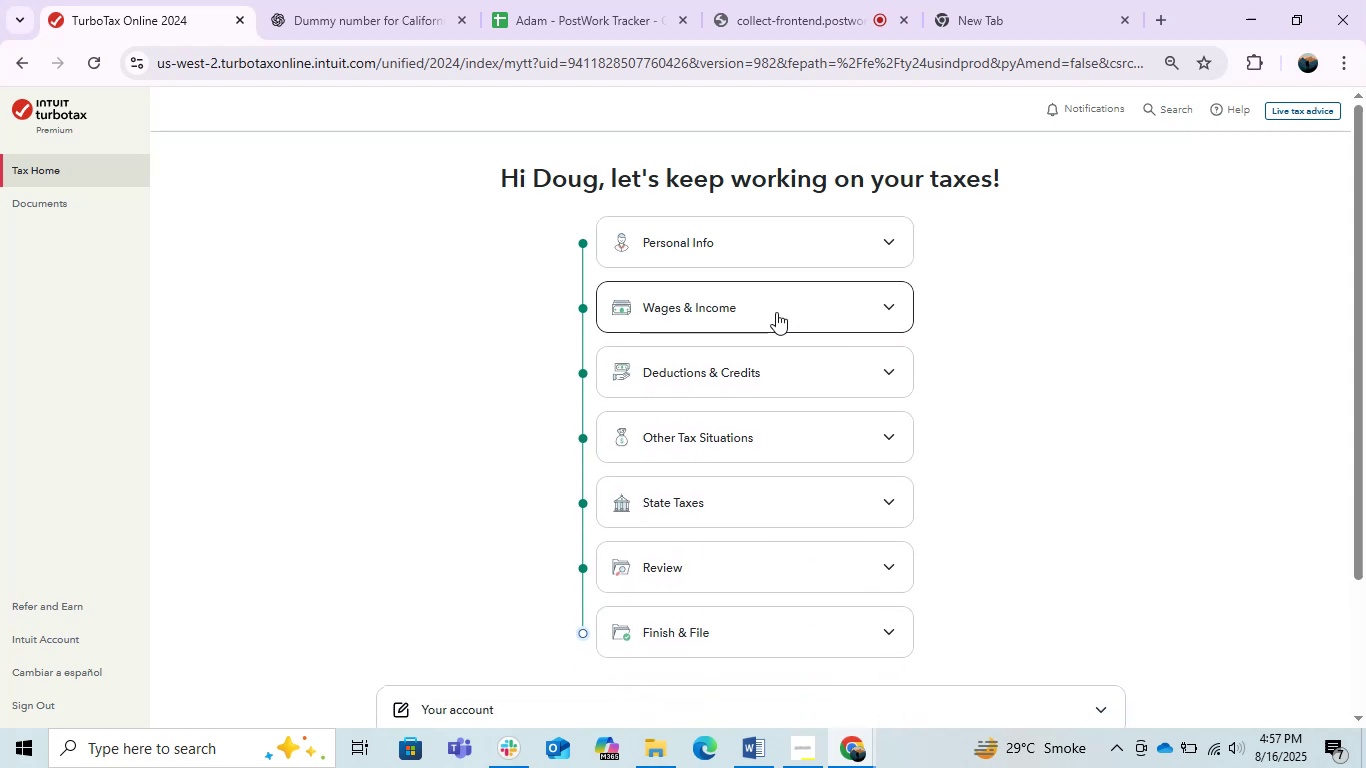 
left_click([757, 744])
 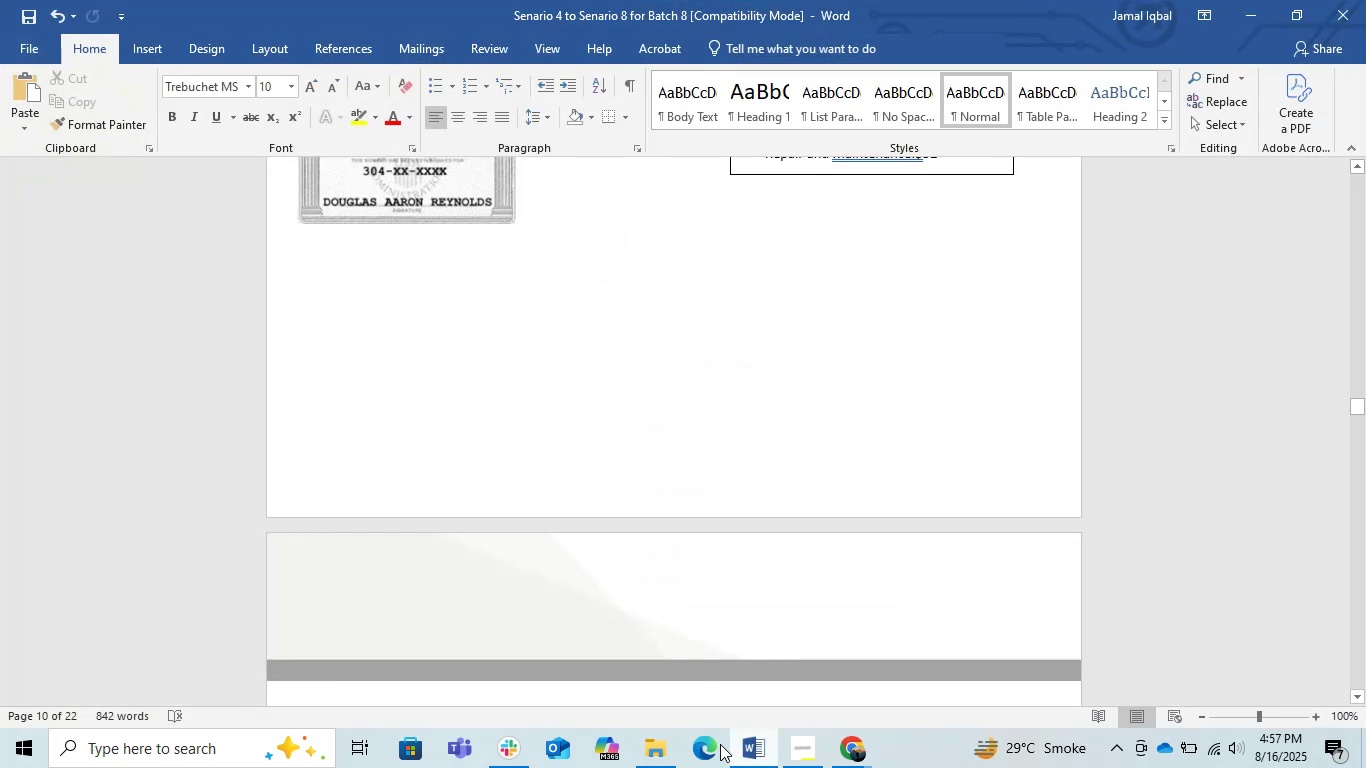 
left_click([653, 746])
 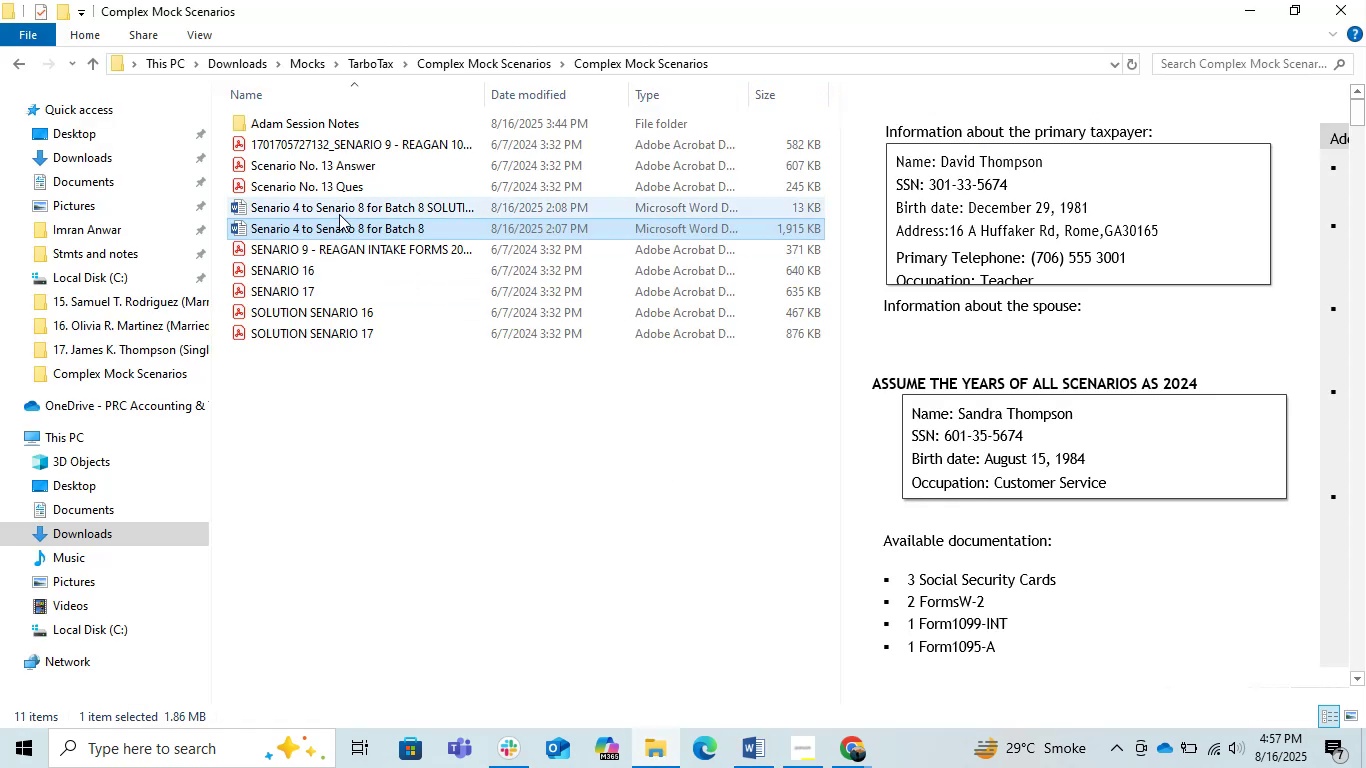 
double_click([339, 214])
 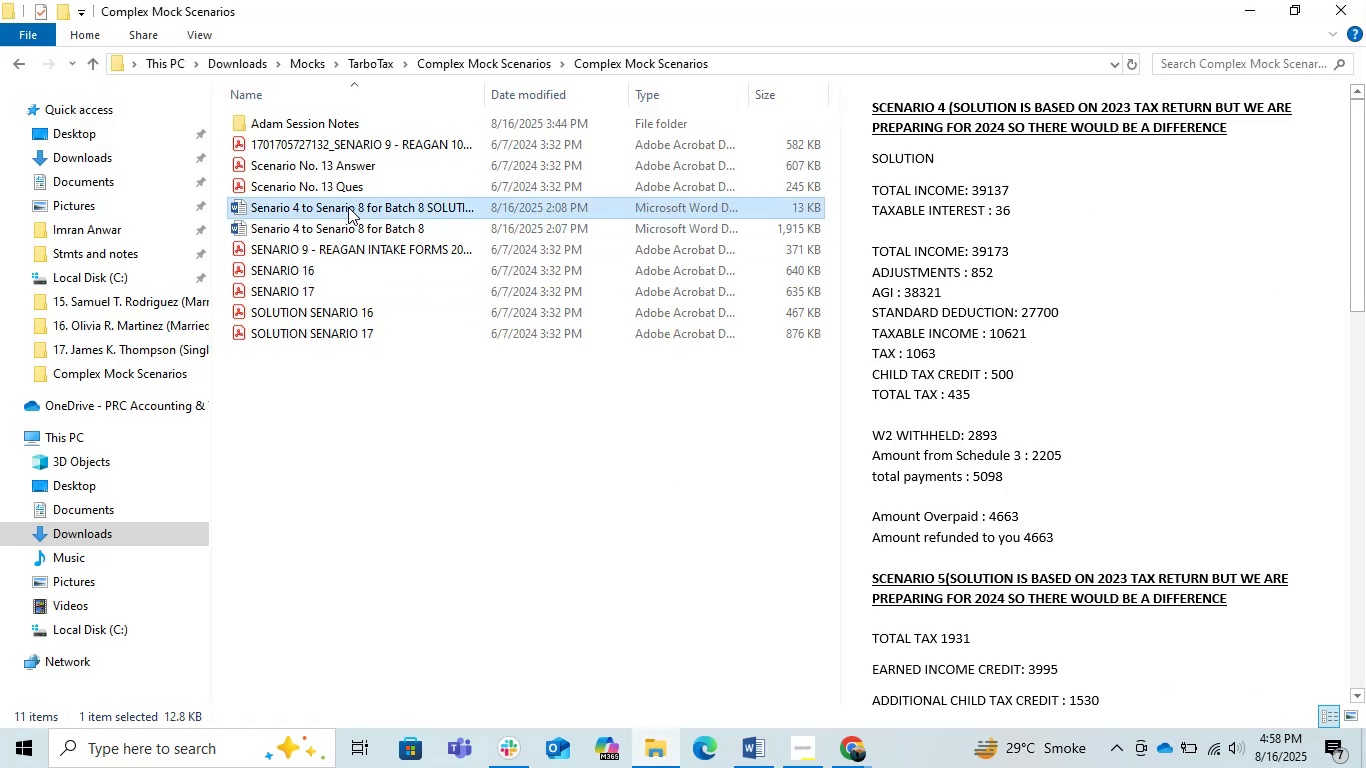 
double_click([348, 207])
 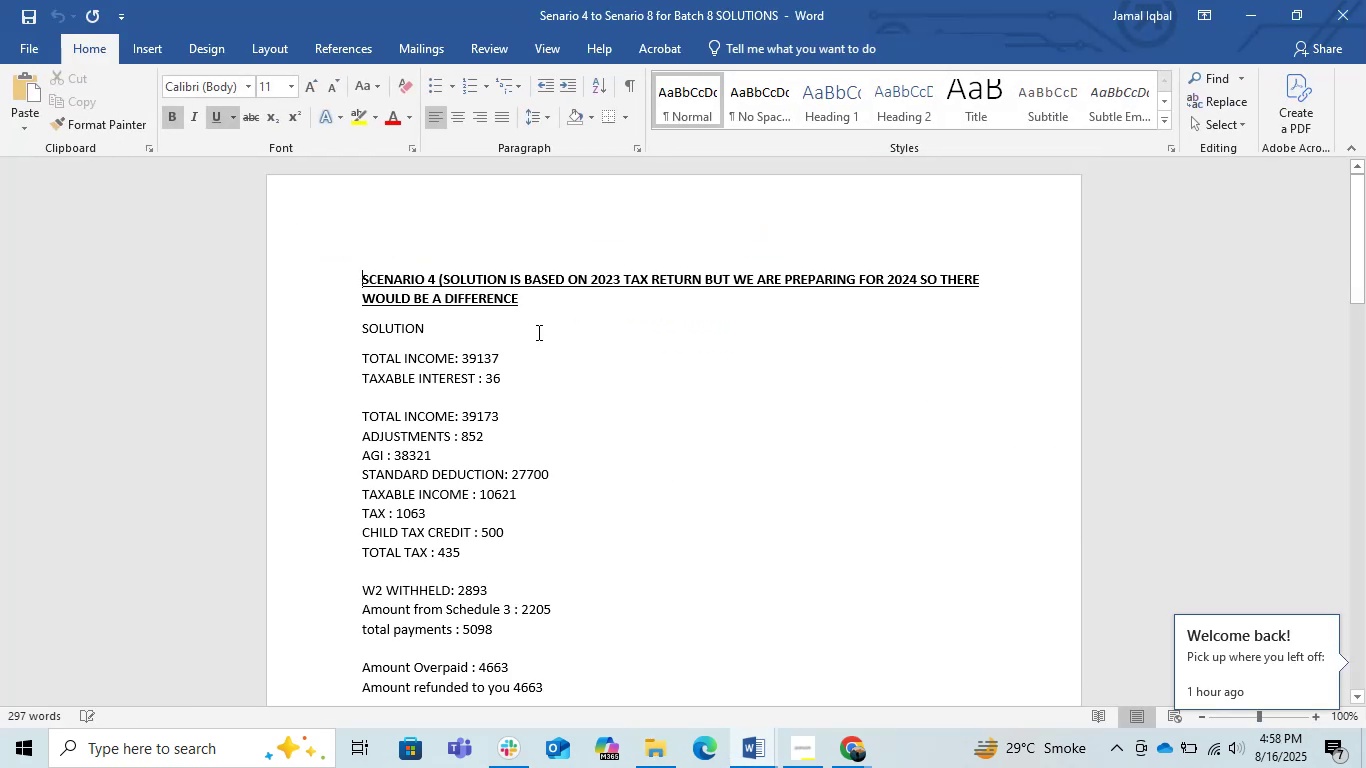 
scroll: coordinate [548, 357], scroll_direction: down, amount: 4.0
 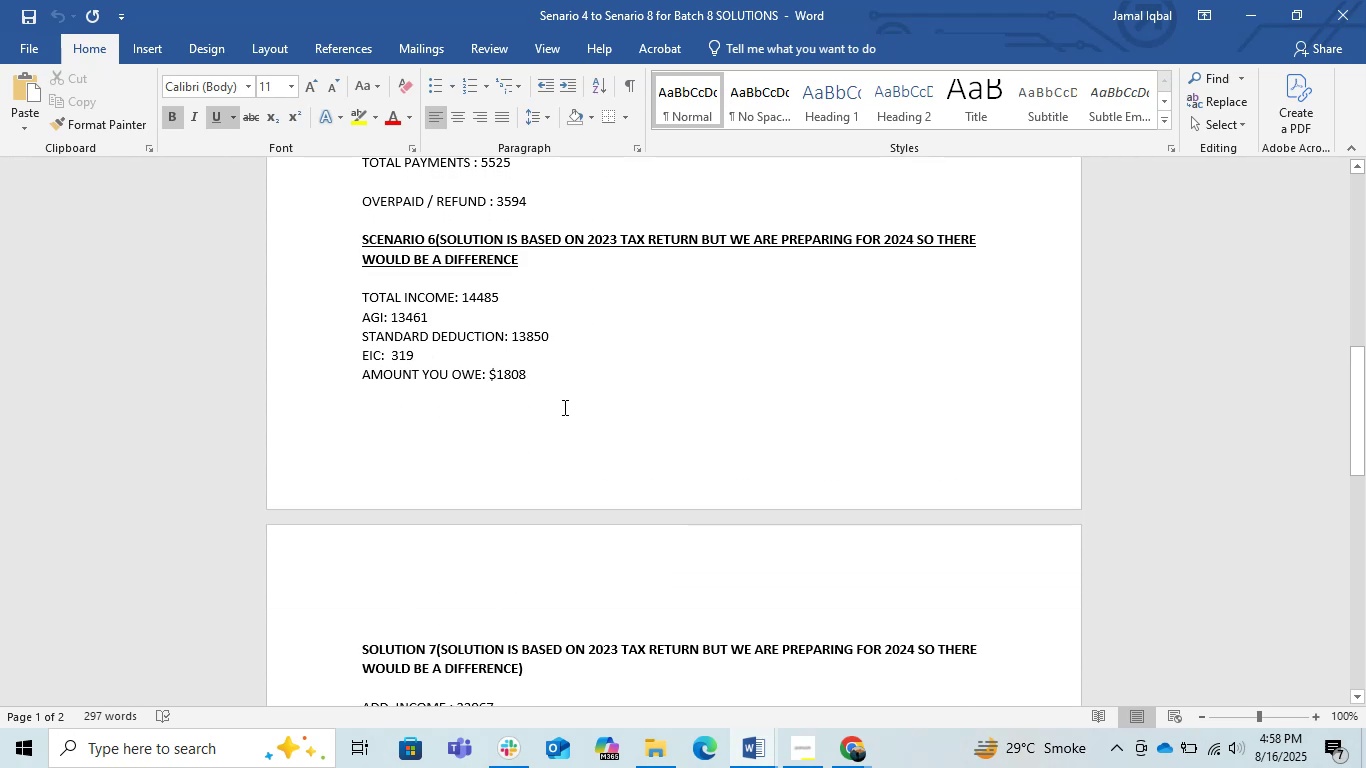 
wait(6.74)
 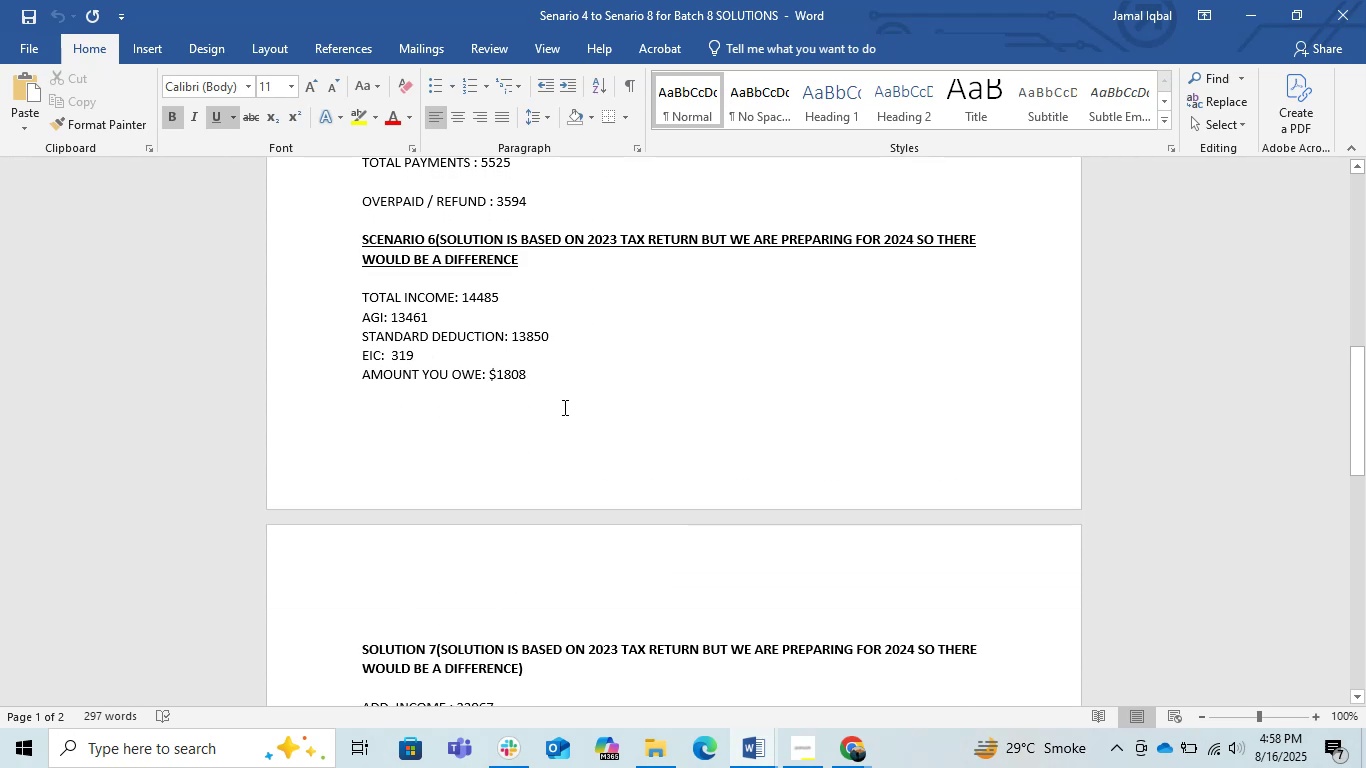 
scroll: coordinate [563, 407], scroll_direction: down, amount: 1.0
 